 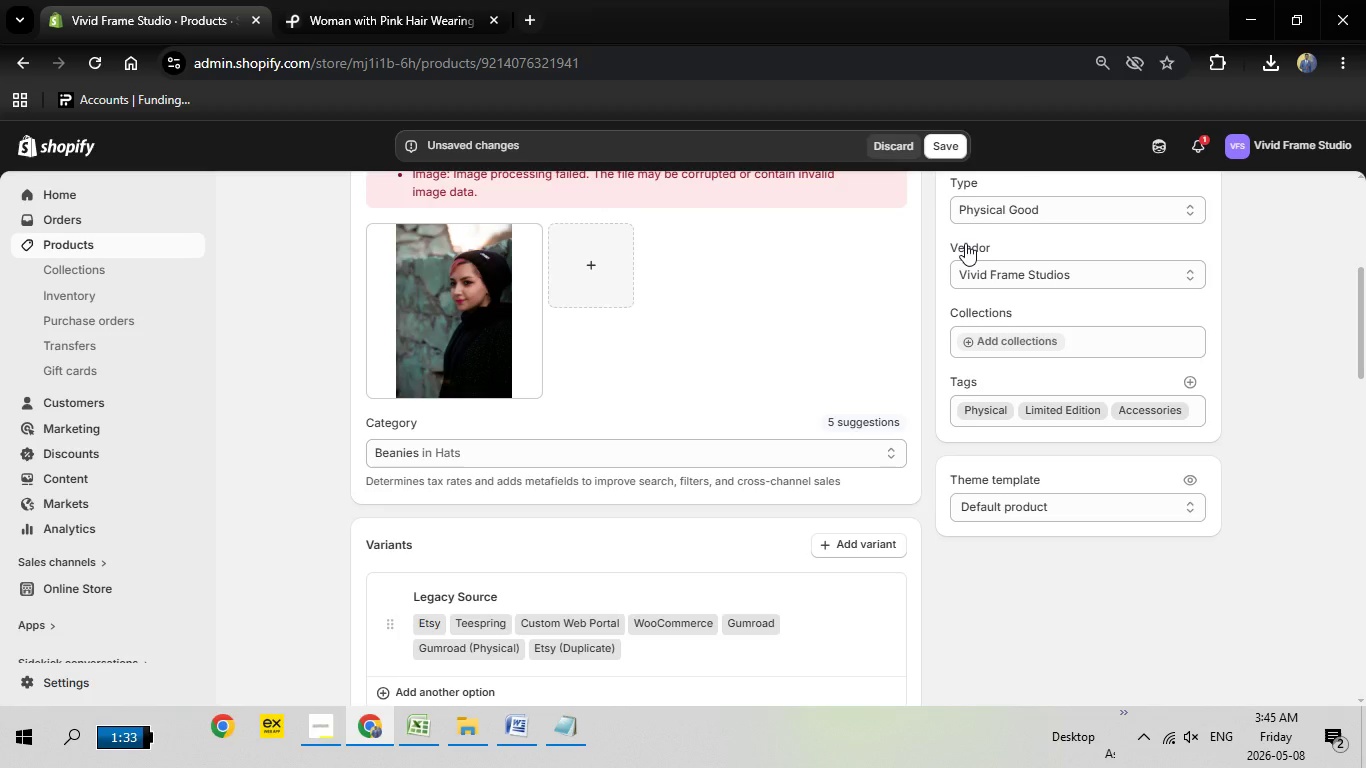 
scroll: coordinate [964, 243], scroll_direction: up, amount: 8.0
 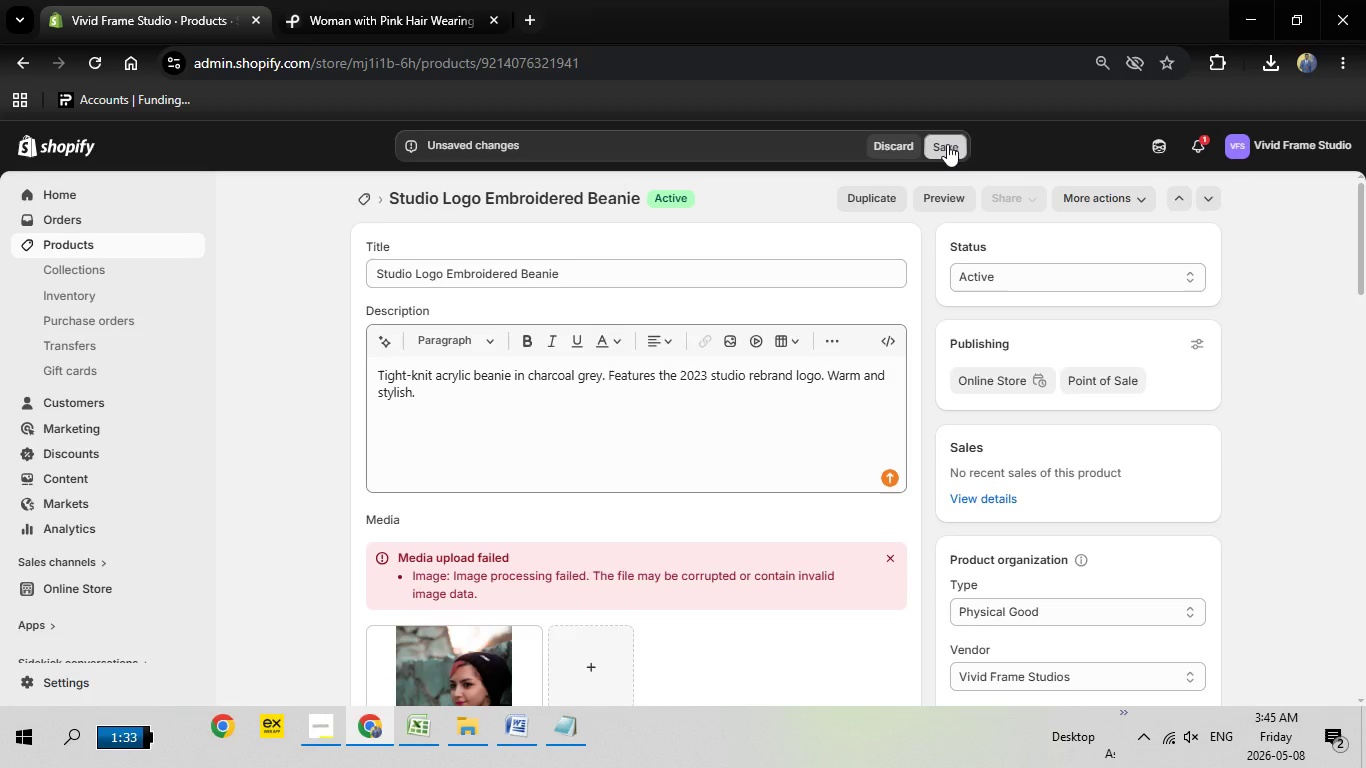 
left_click([947, 144])
 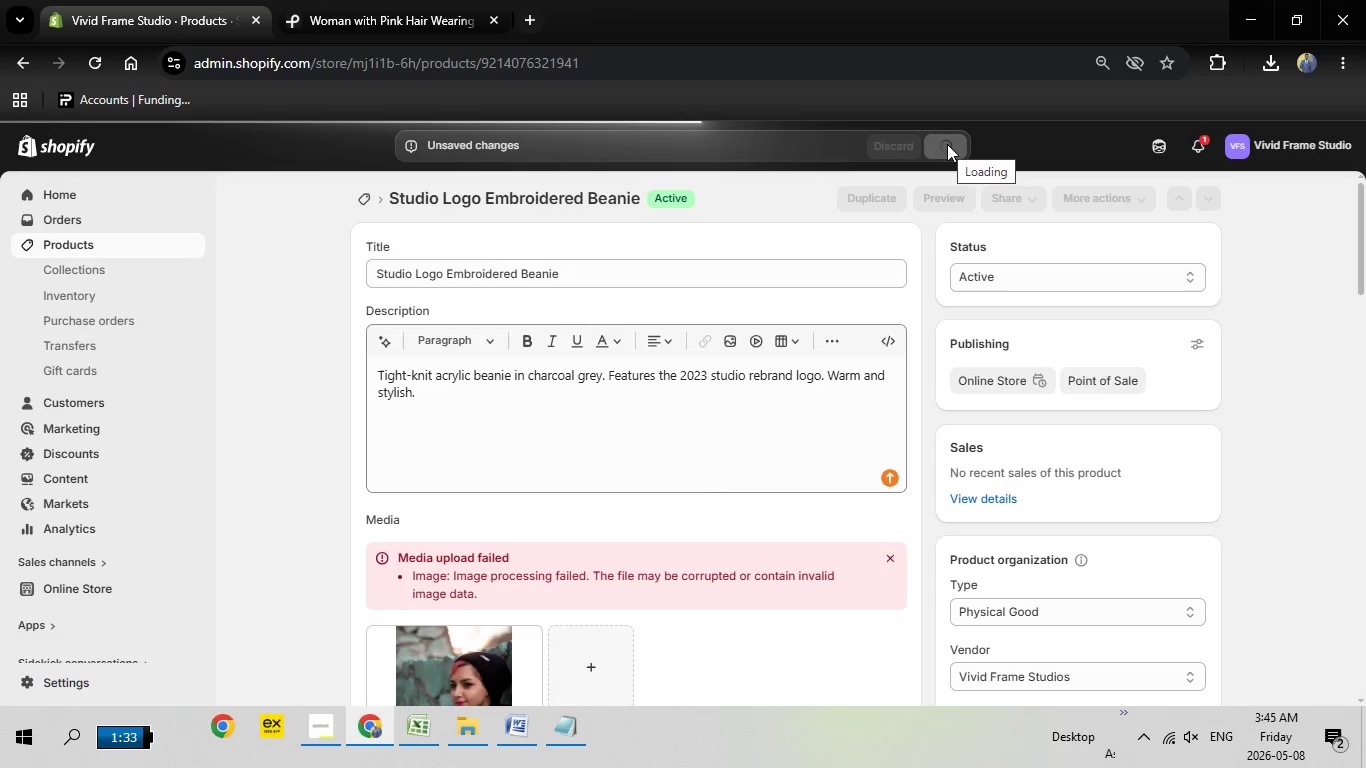 
wait(14.39)
 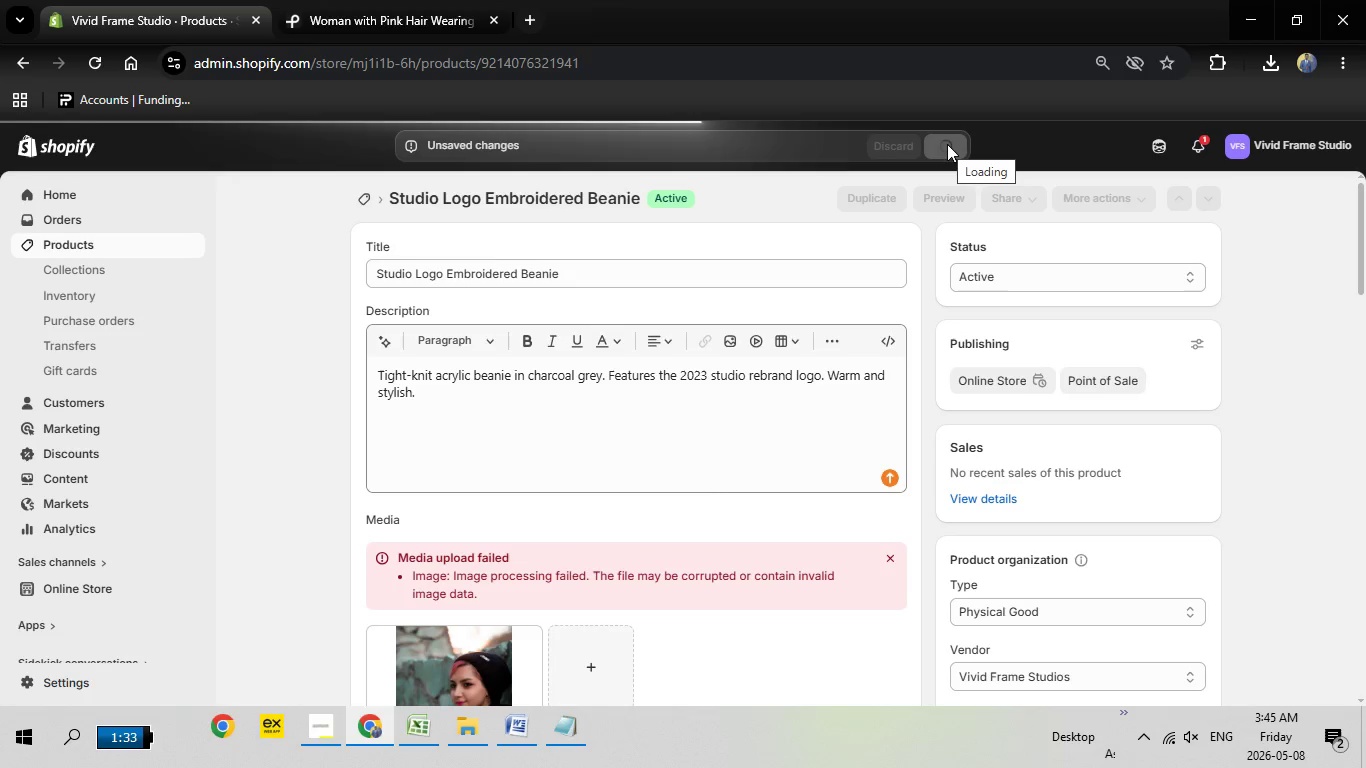 
mouse_move([433, 11])
 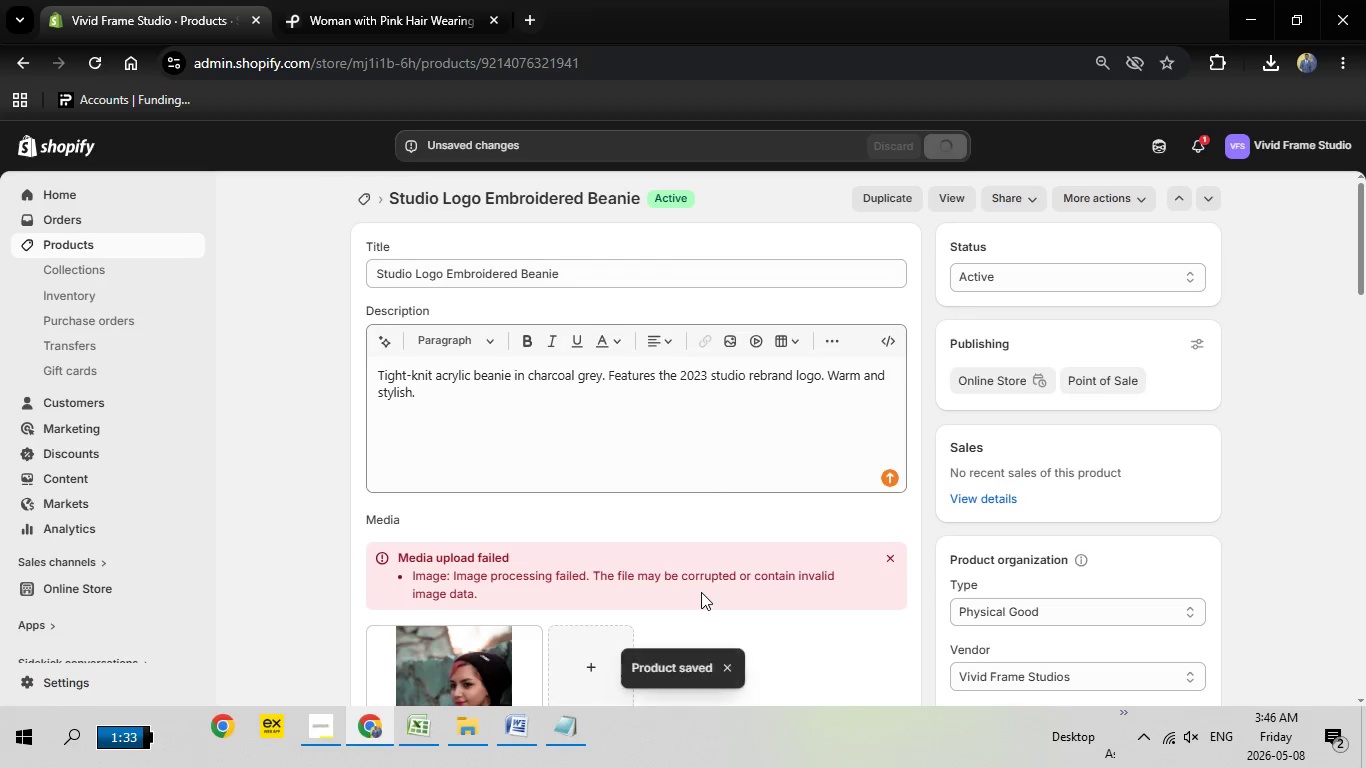 
wait(10.67)
 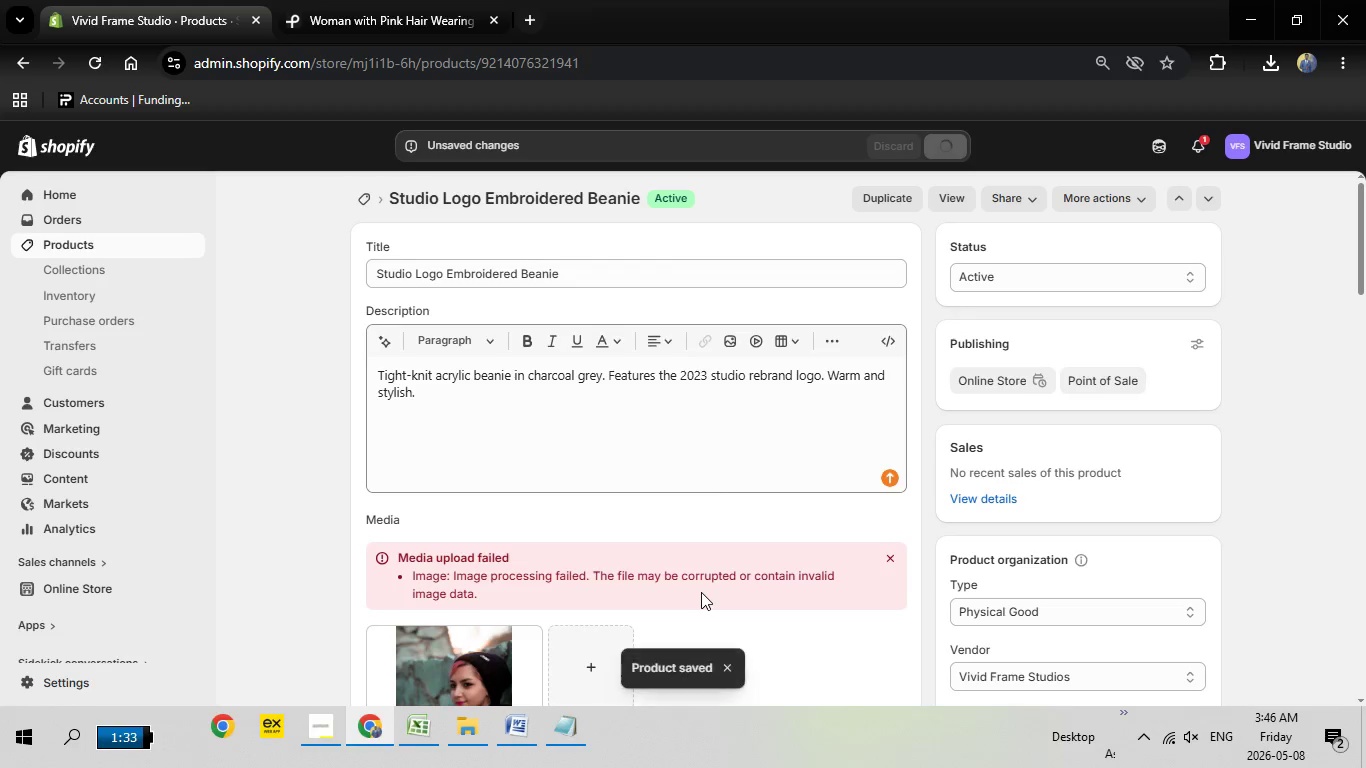 
mouse_move([809, 697])
 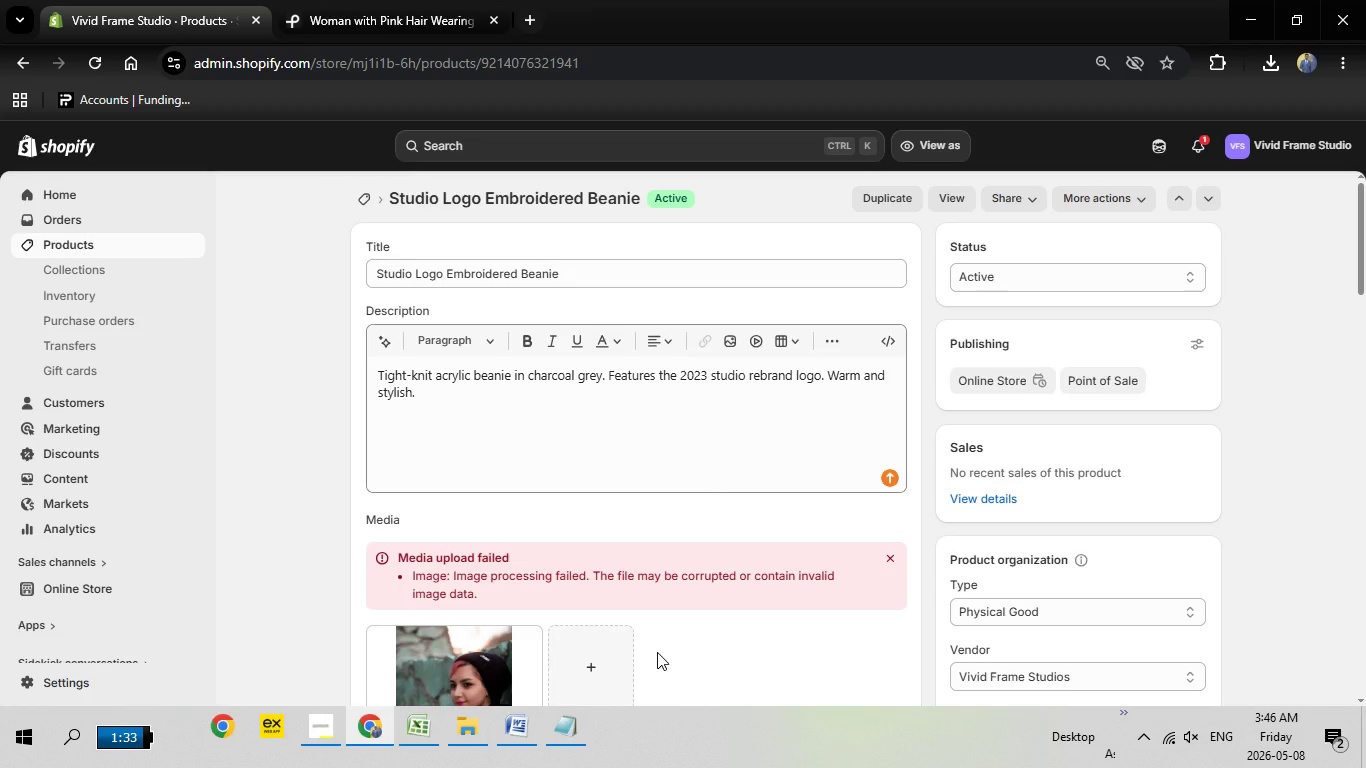 
wait(13.79)
 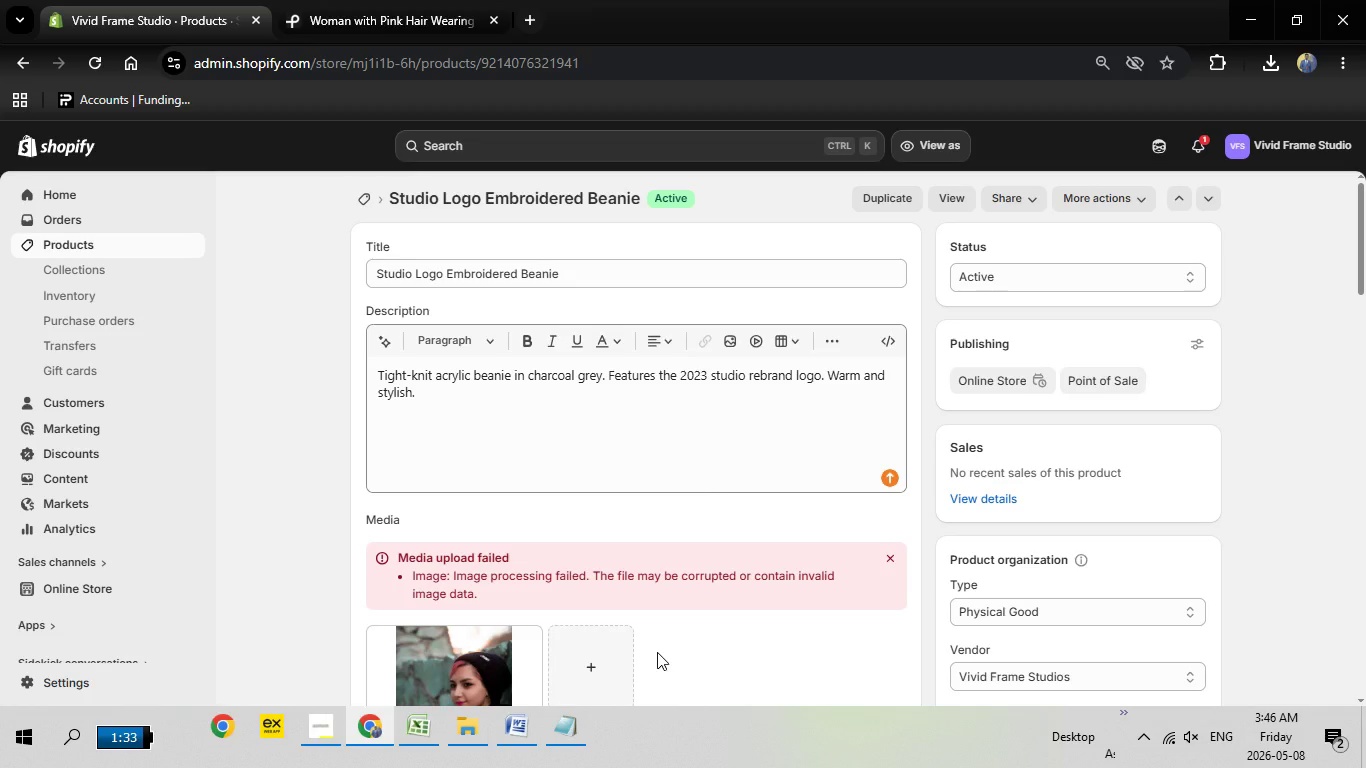 
left_click([949, 191])
 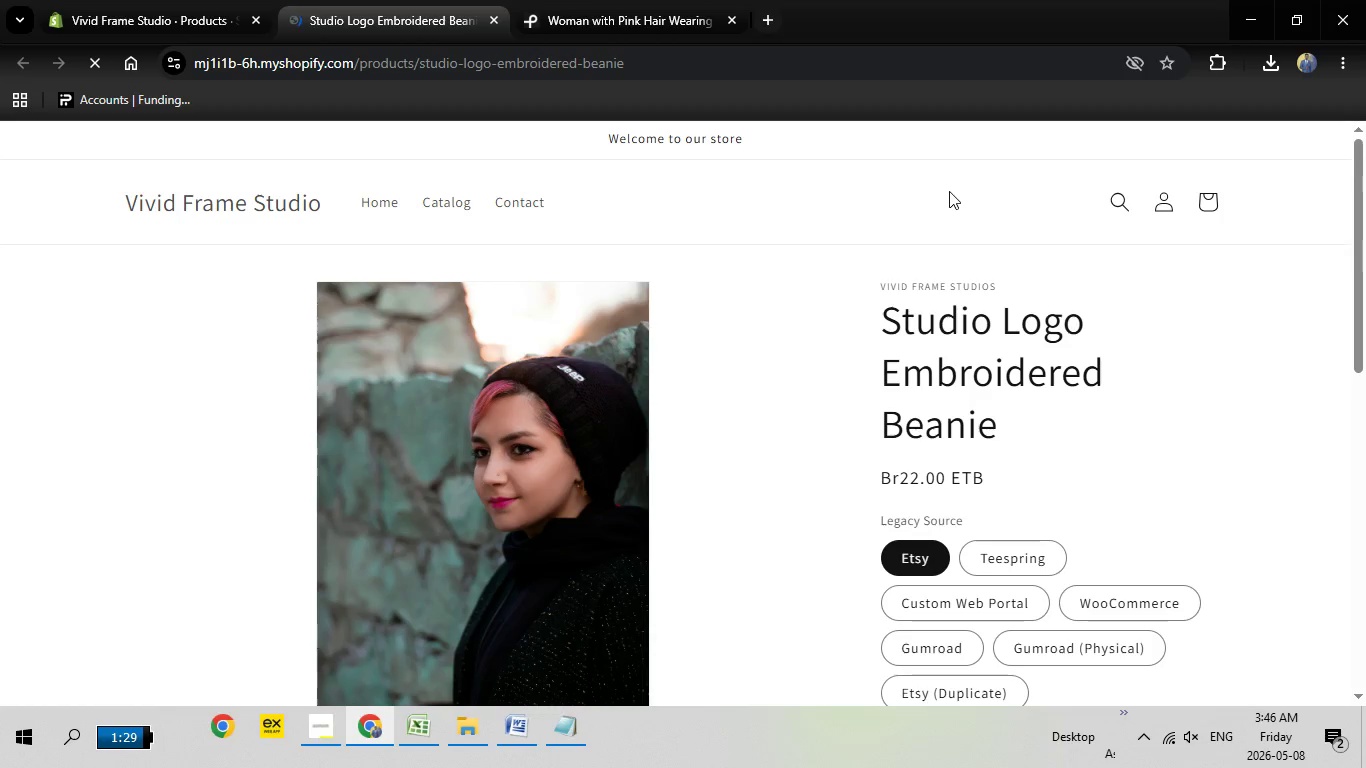 
wait(13.38)
 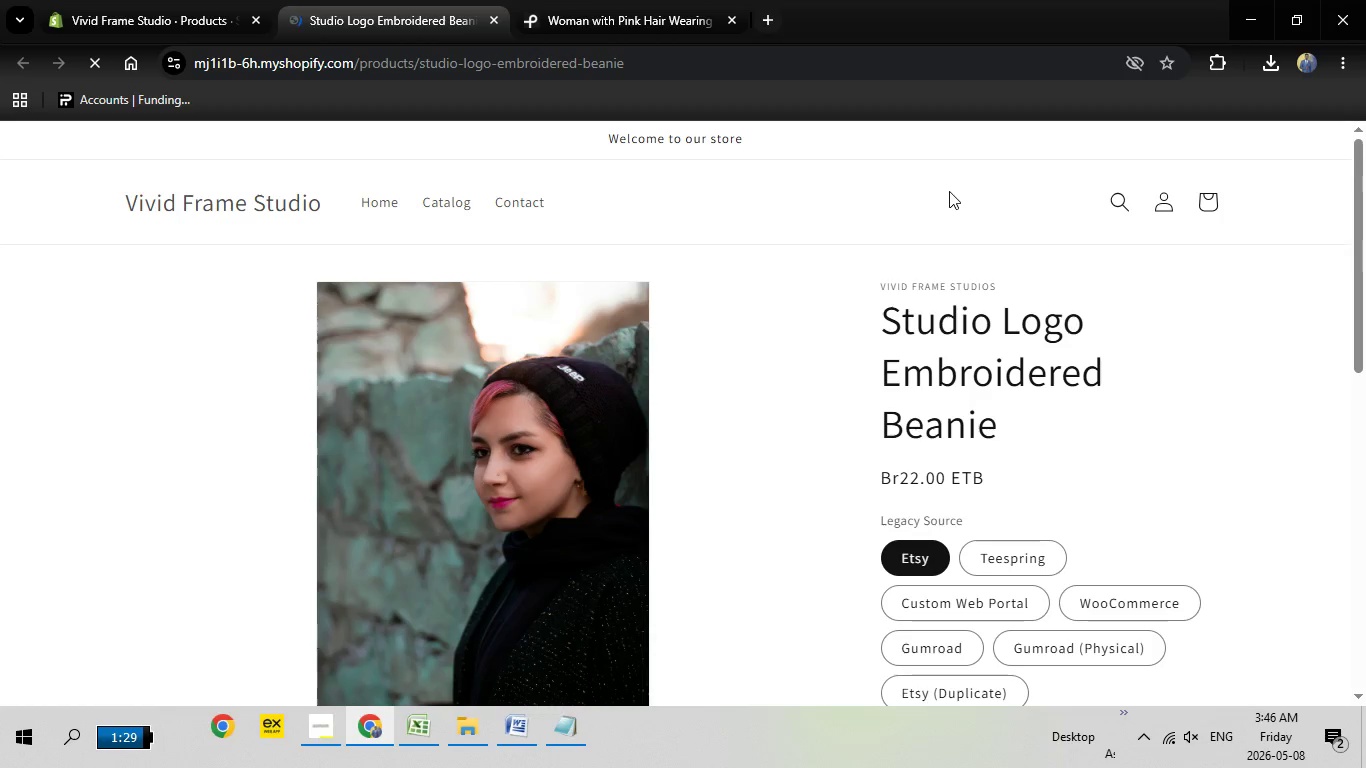 
left_click([673, 643])
 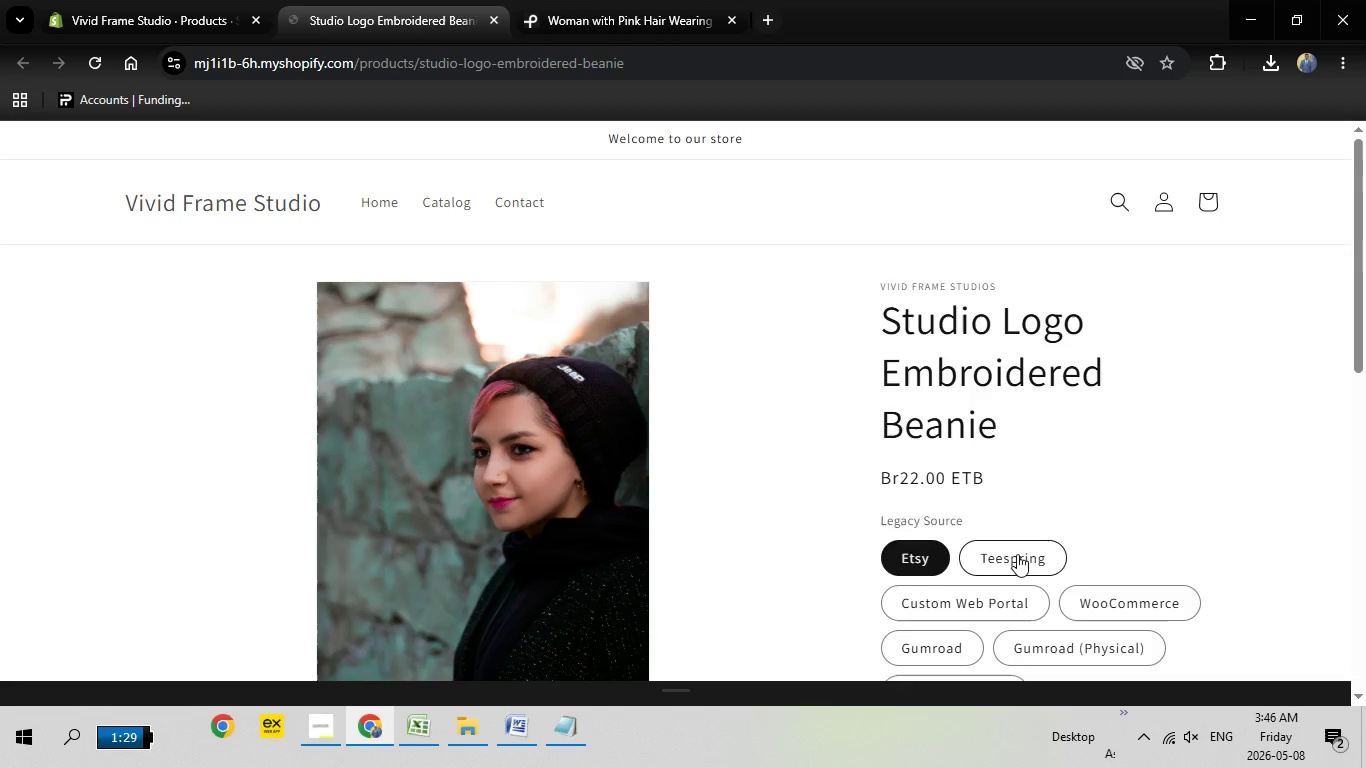 
left_click([1017, 554])
 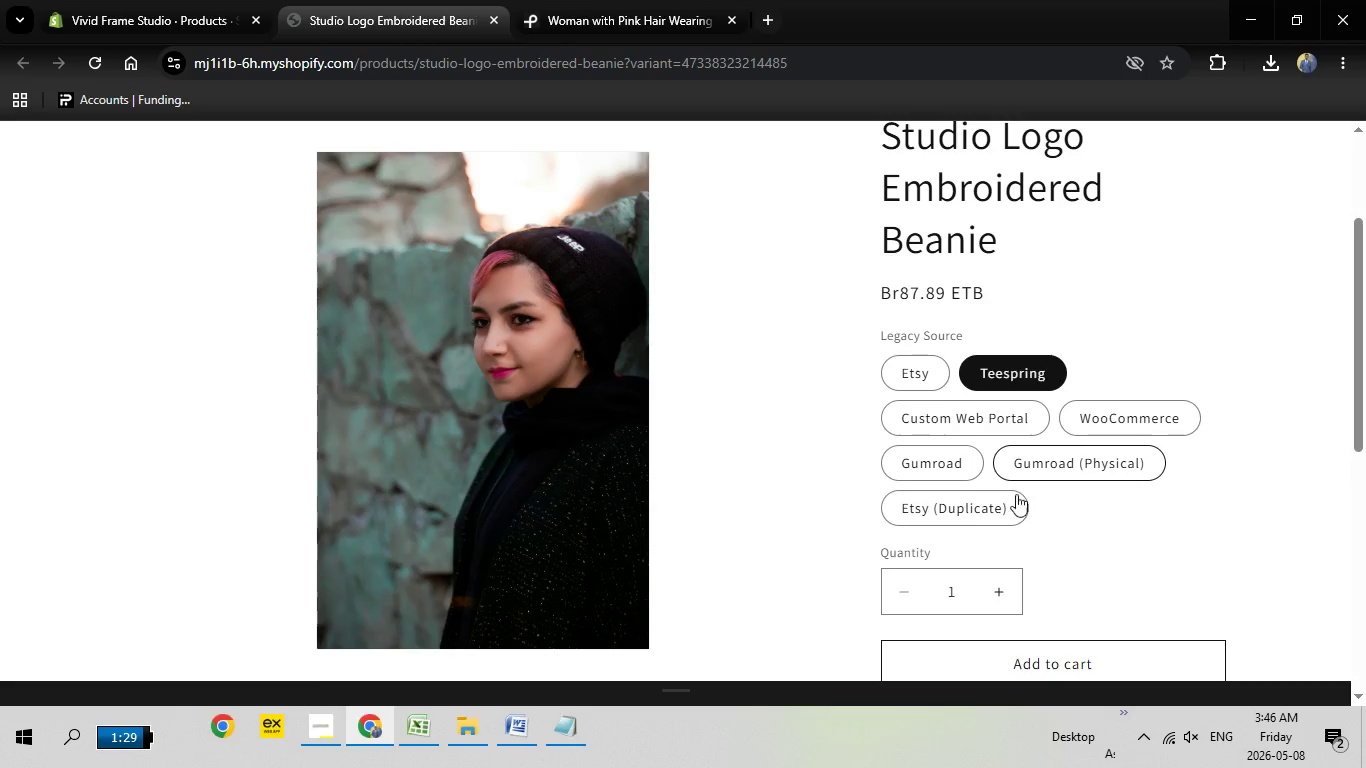 
scroll: coordinate [1030, 487], scroll_direction: down, amount: 1.0
 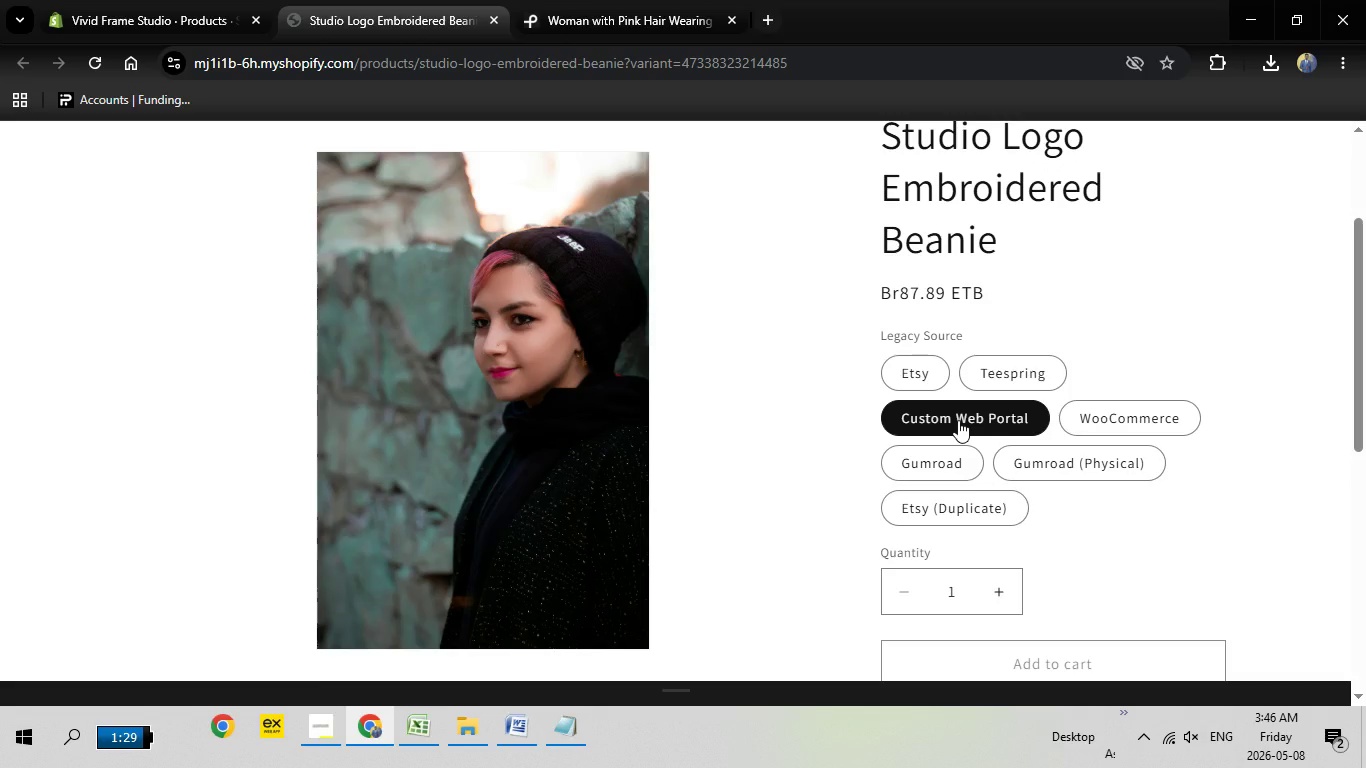 
left_click([958, 420])
 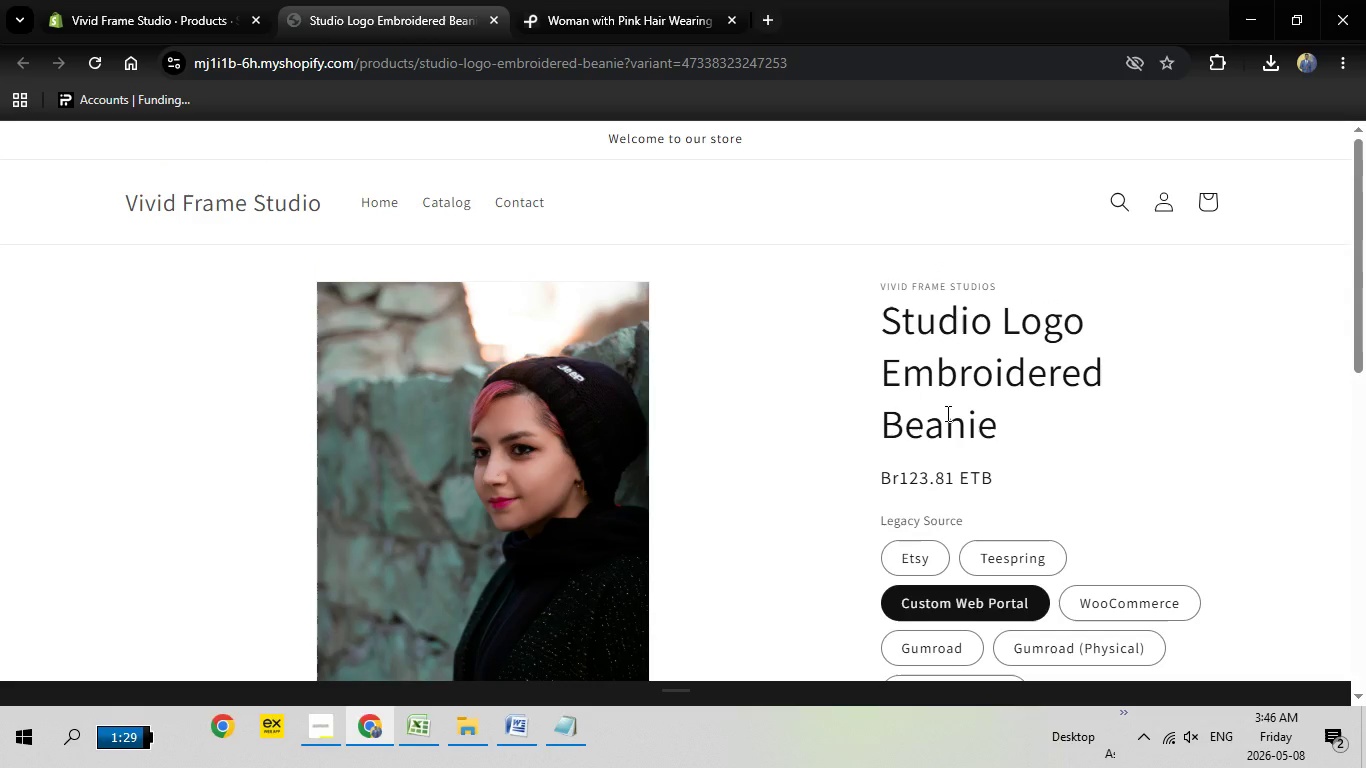 
scroll: coordinate [955, 425], scroll_direction: up, amount: 5.0
 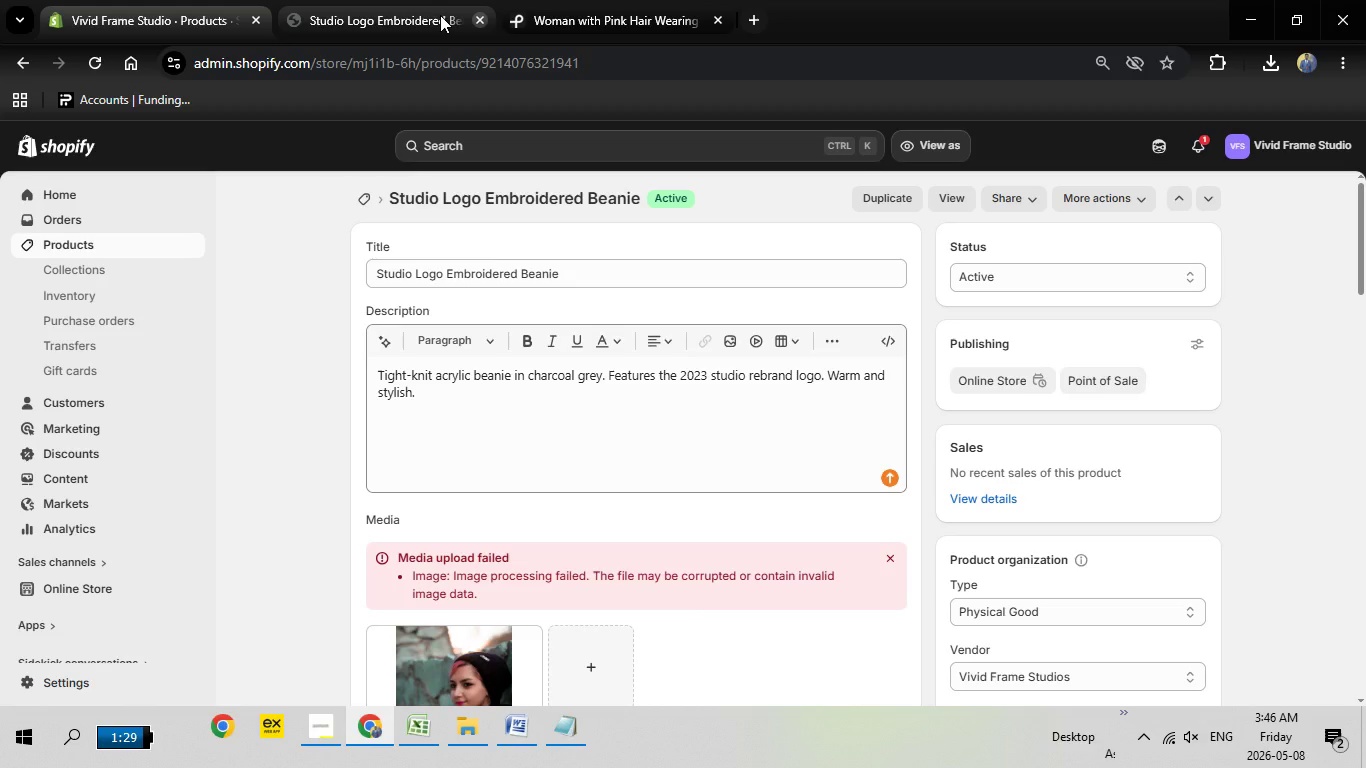 
left_click([490, 15])
 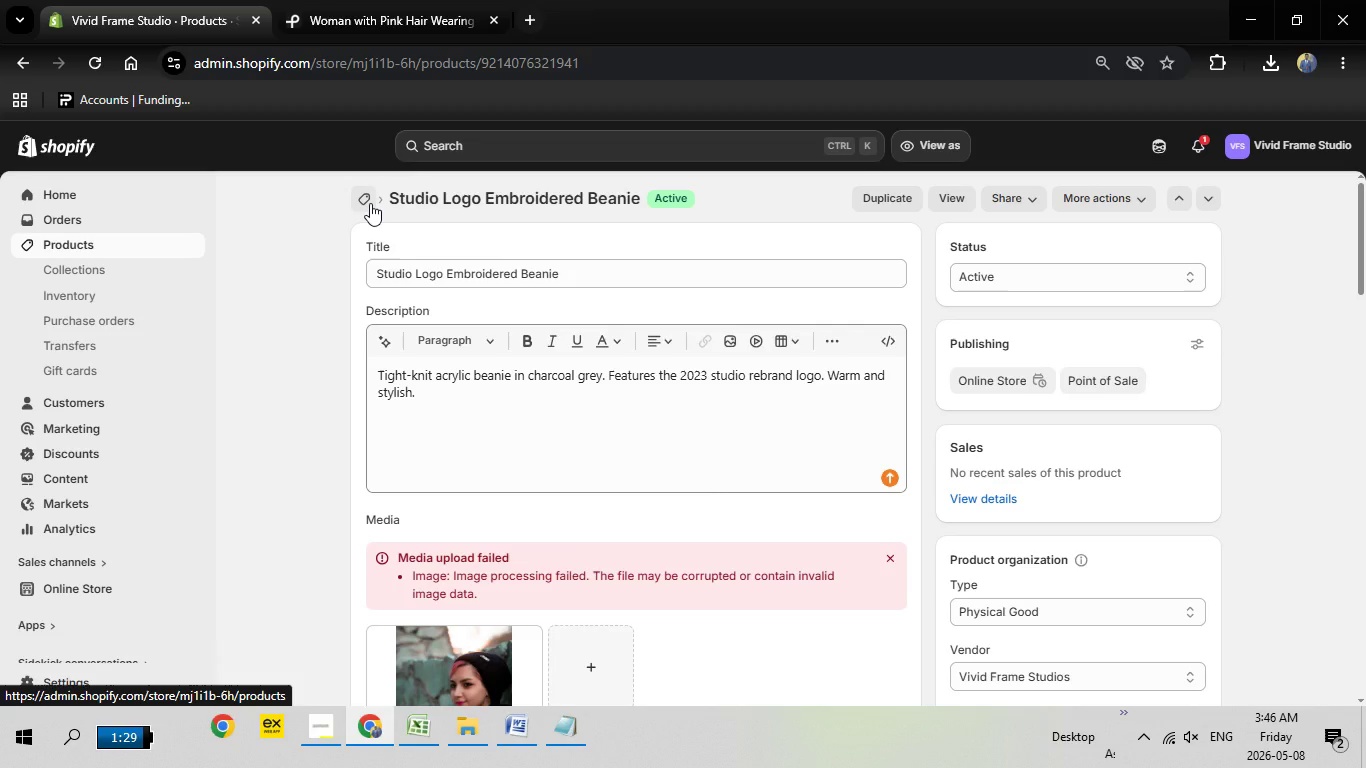 
wait(5.12)
 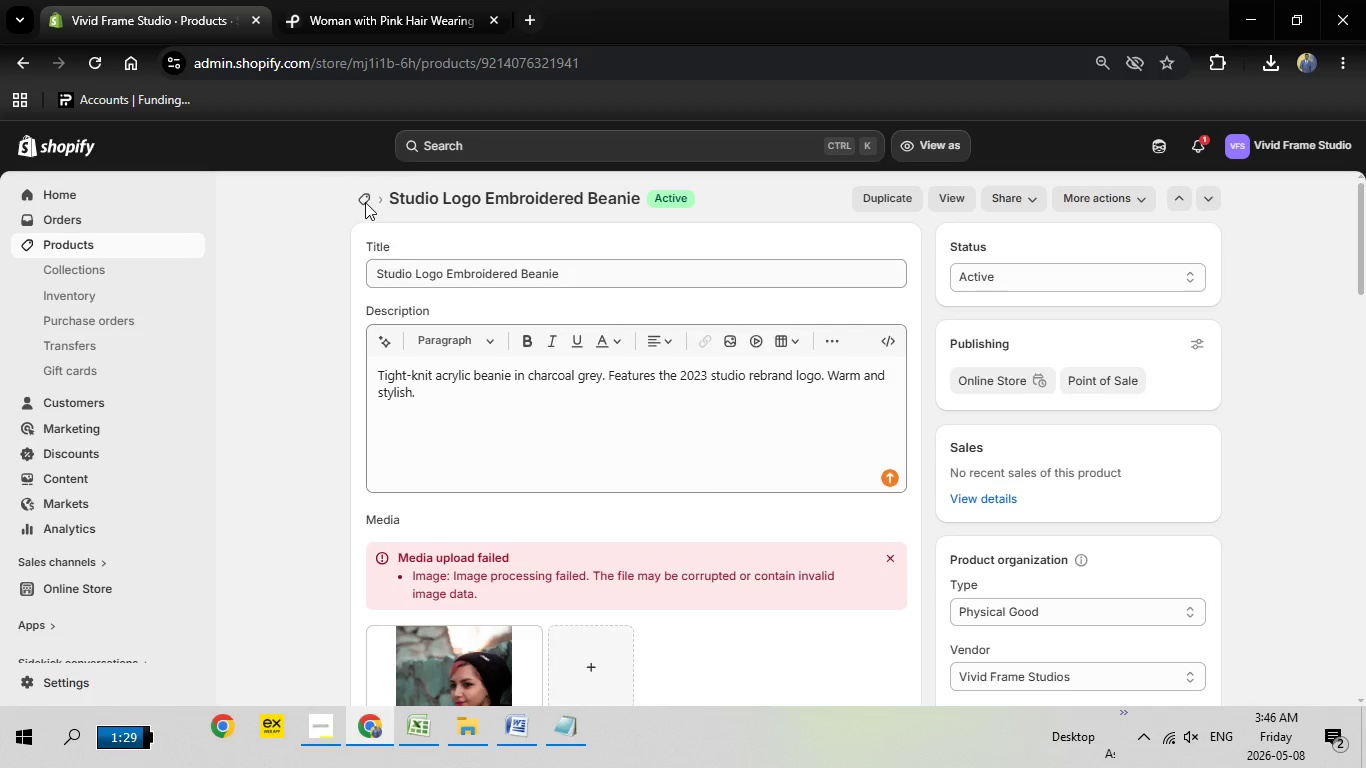 
left_click([370, 203])
 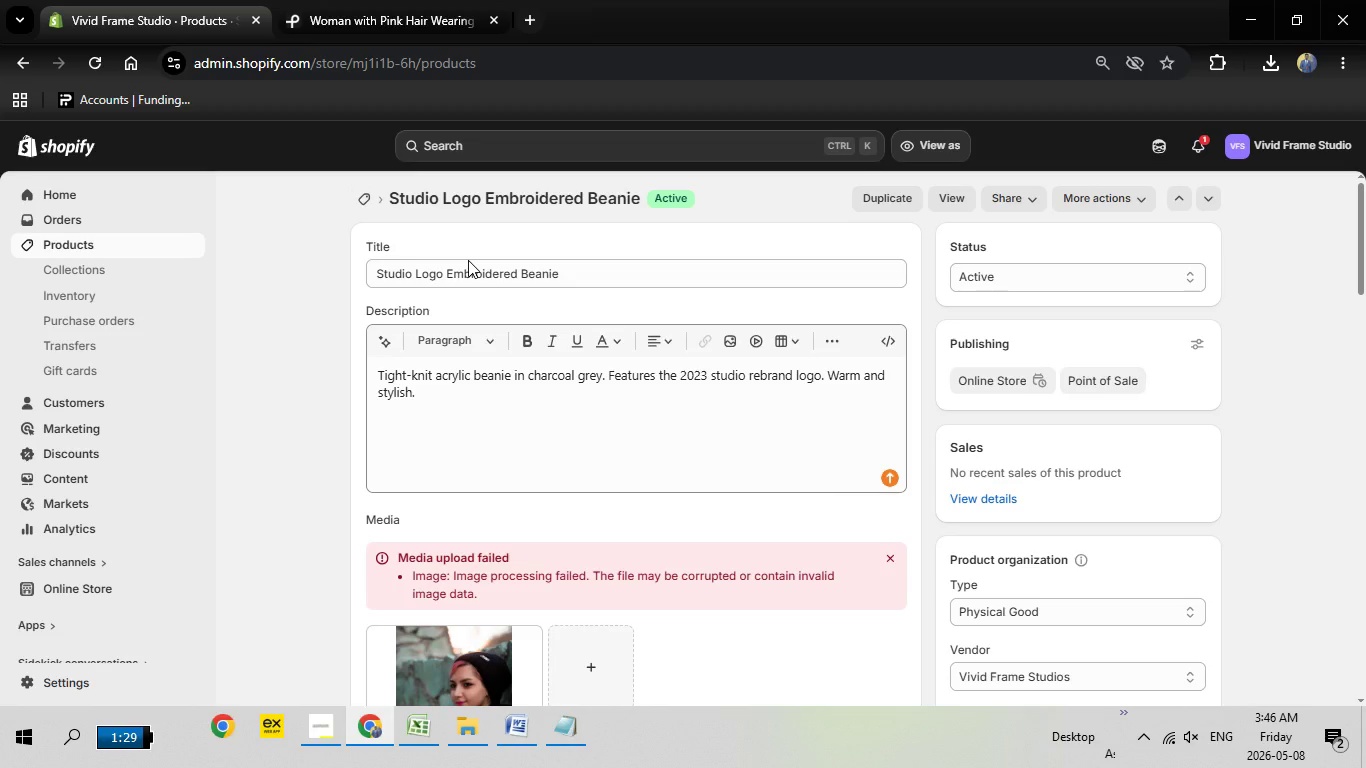 
wait(10.27)
 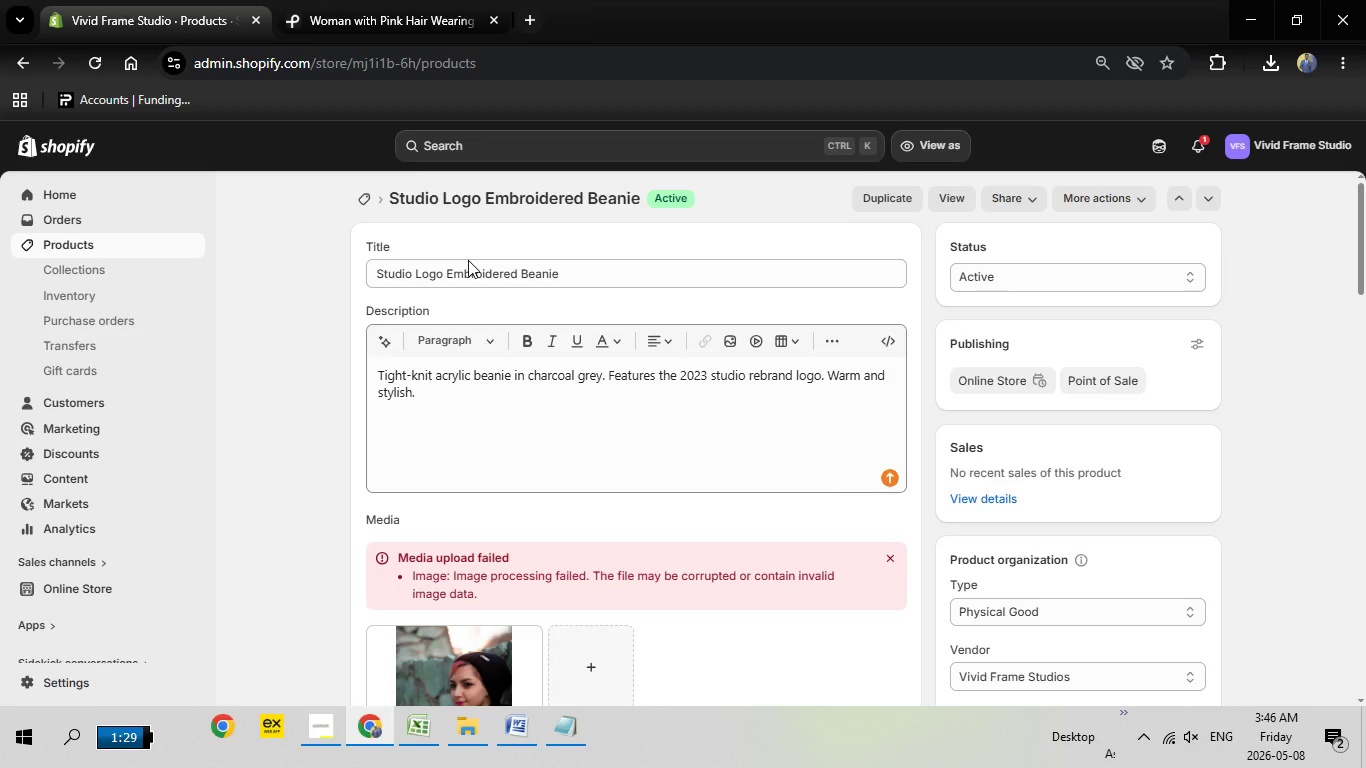 
scroll: coordinate [534, 527], scroll_direction: down, amount: 8.0
 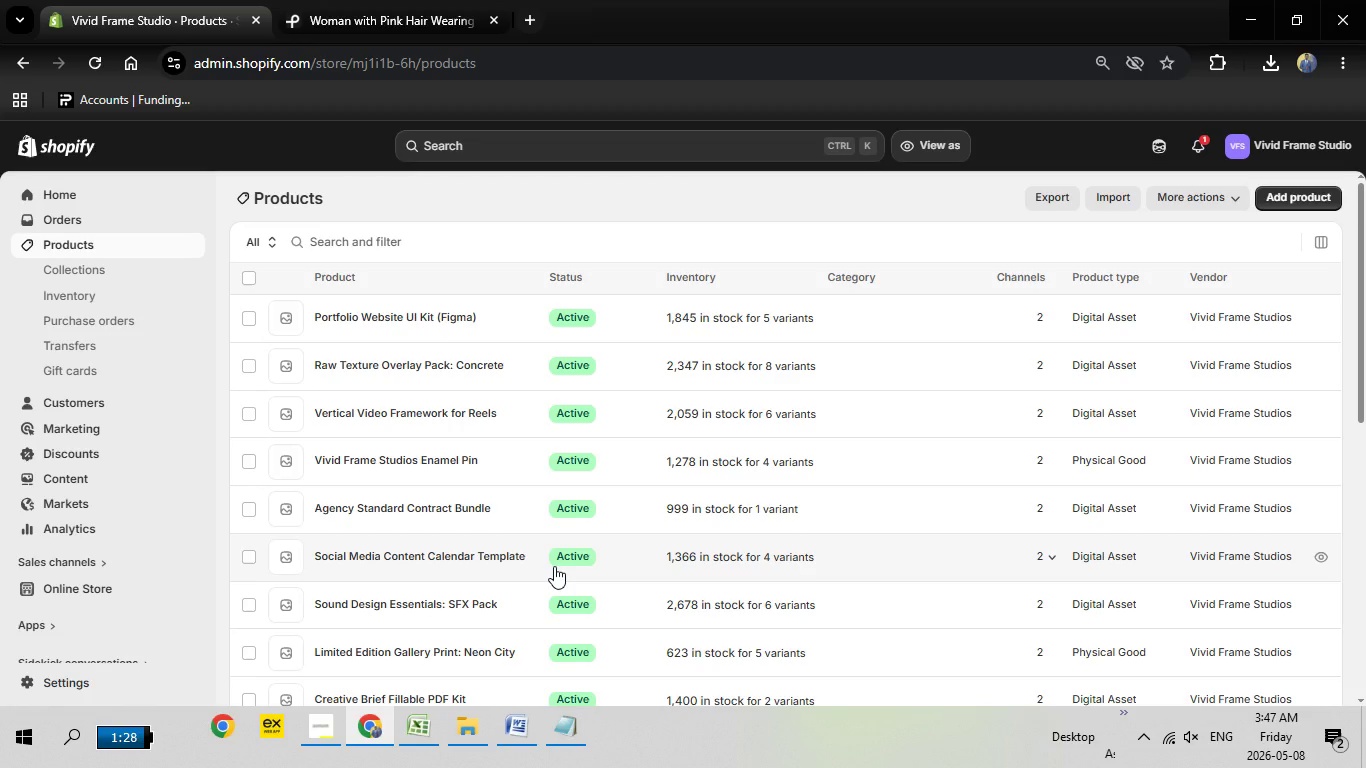 
wait(35.34)
 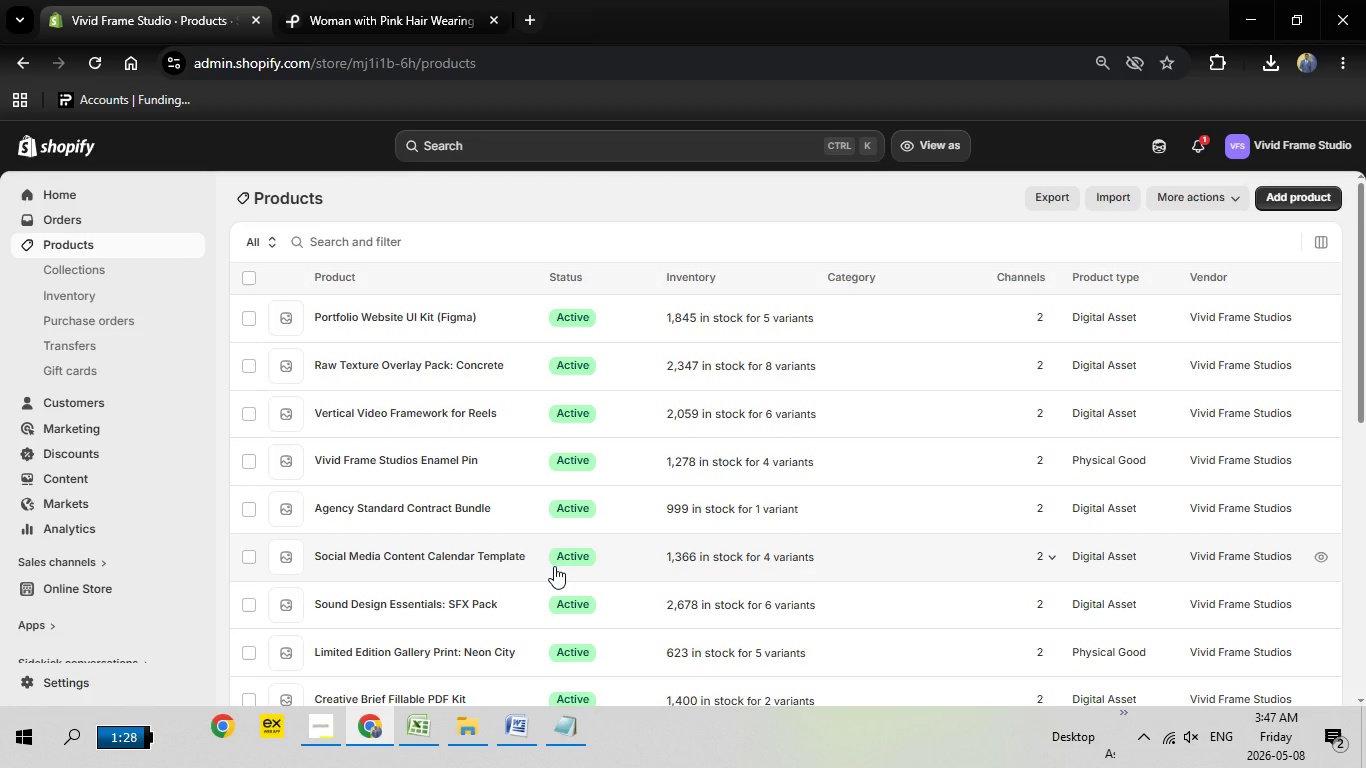 
scroll: coordinate [502, 566], scroll_direction: down, amount: 5.0
 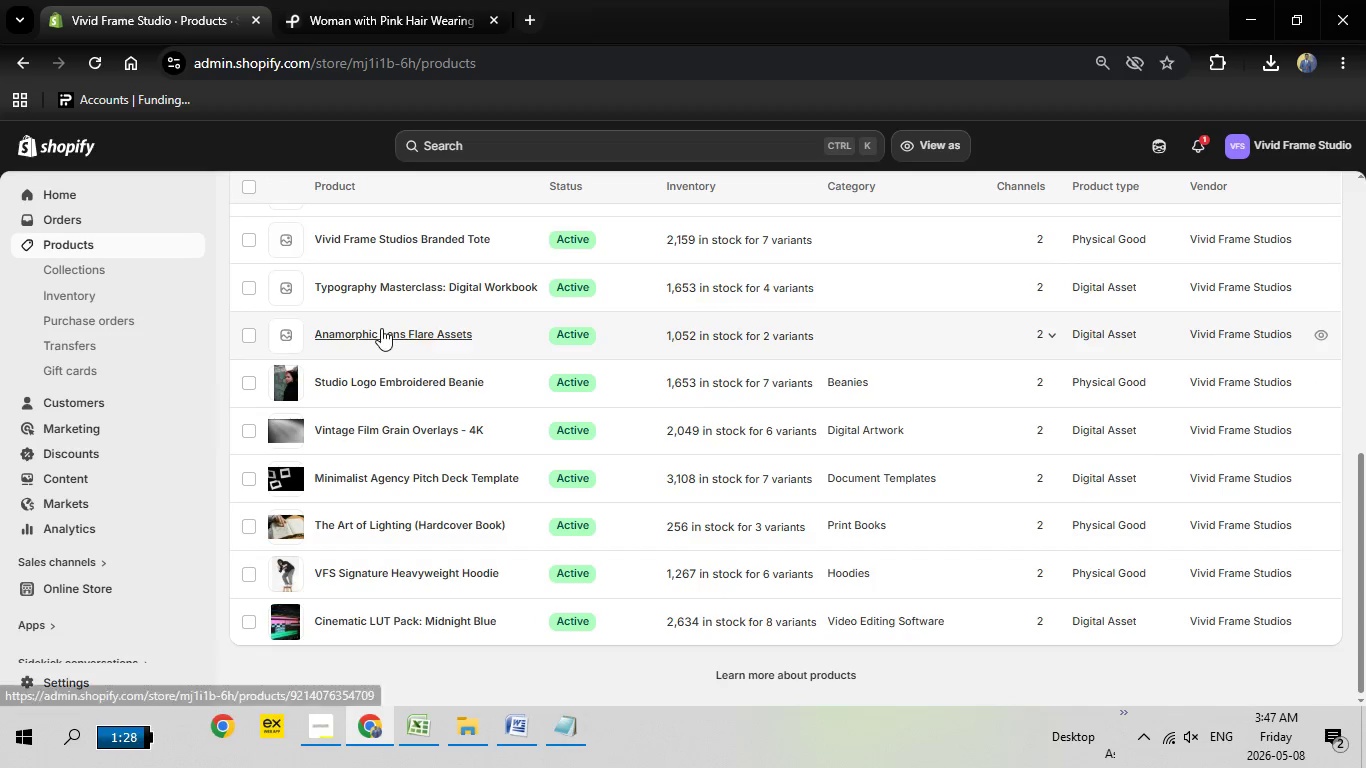 
left_click([381, 328])
 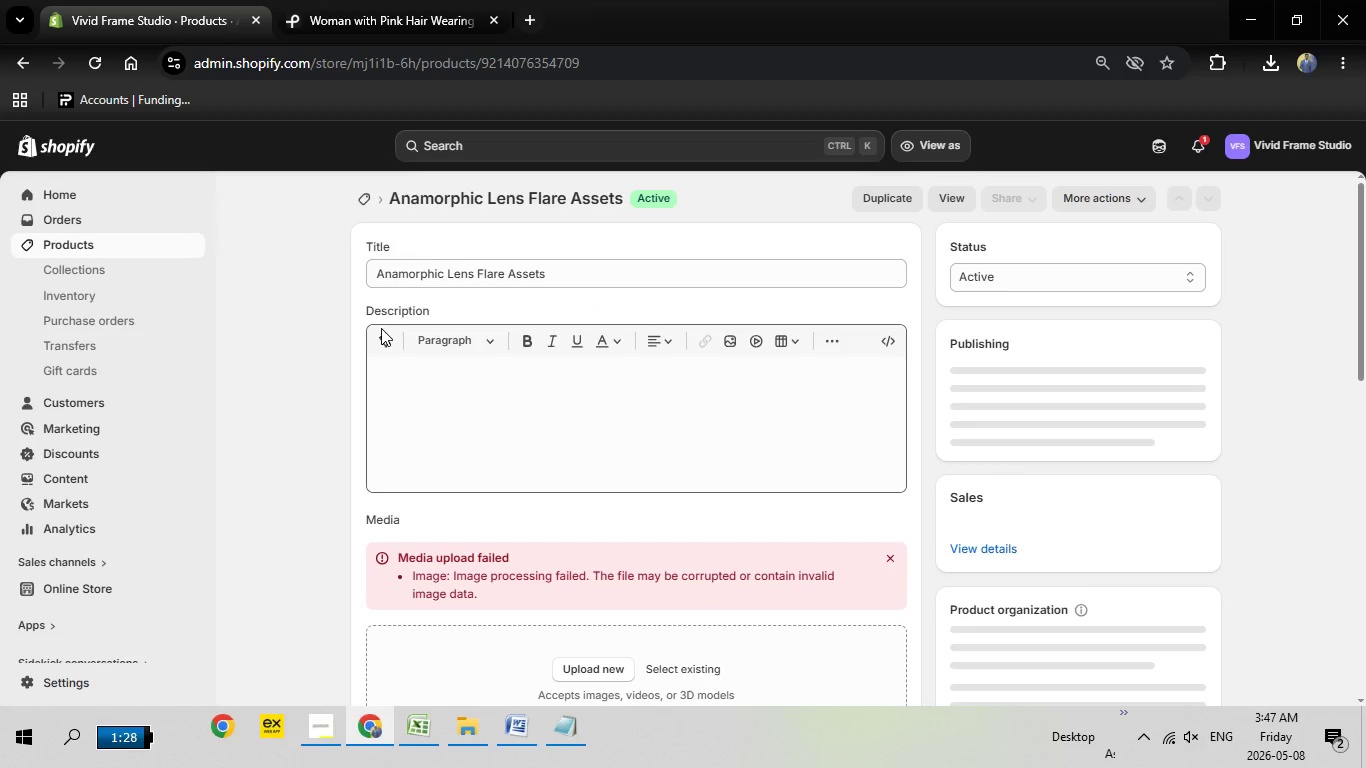 
wait(15.12)
 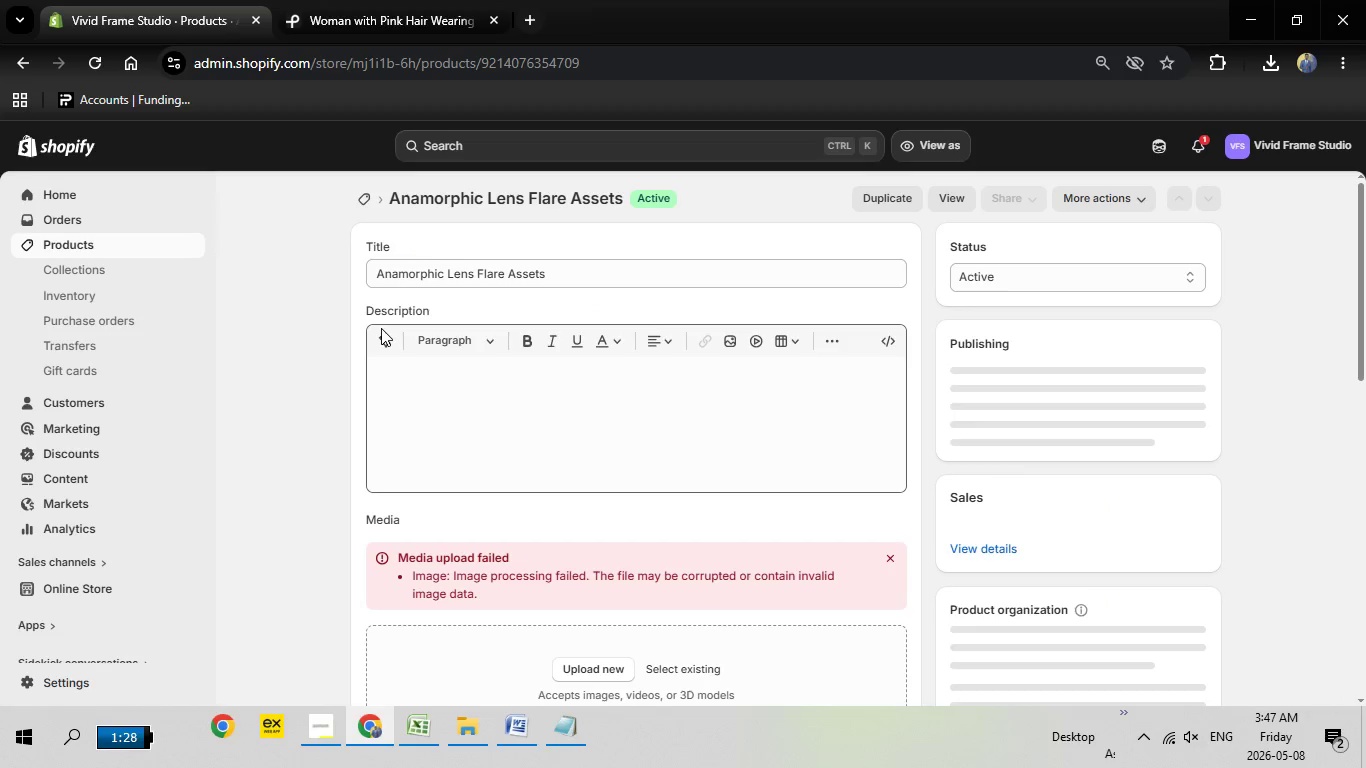 
scroll: coordinate [596, 455], scroll_direction: down, amount: 4.0
 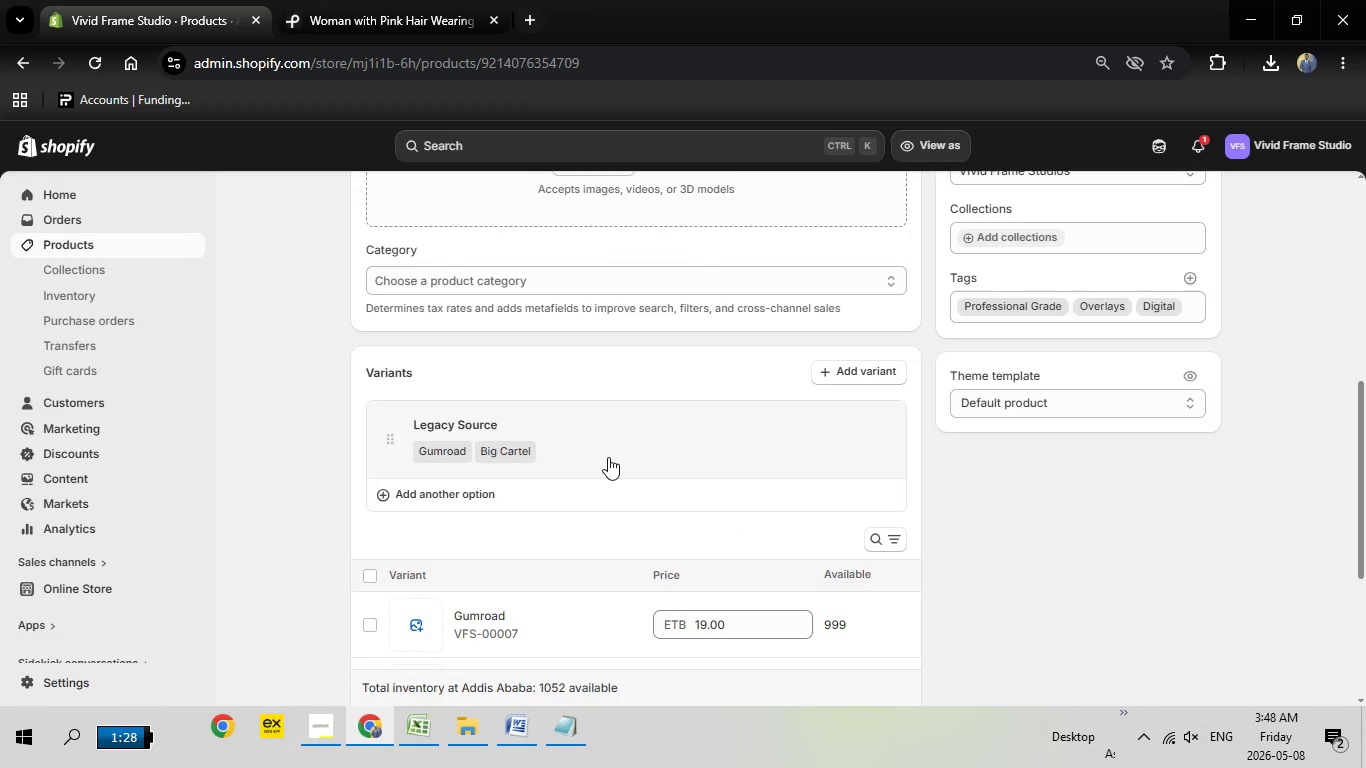 
scroll: coordinate [607, 457], scroll_direction: up, amount: 4.0
 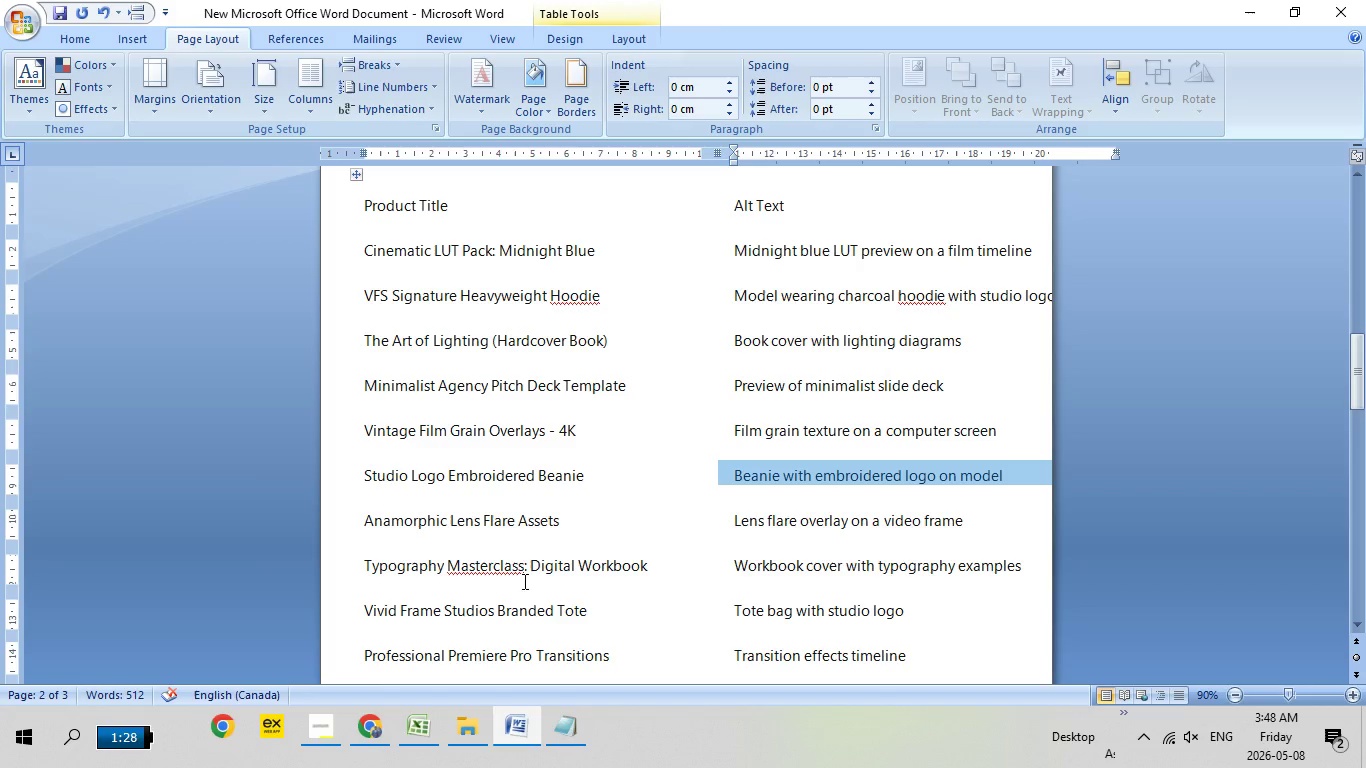 
left_click([523, 721])
 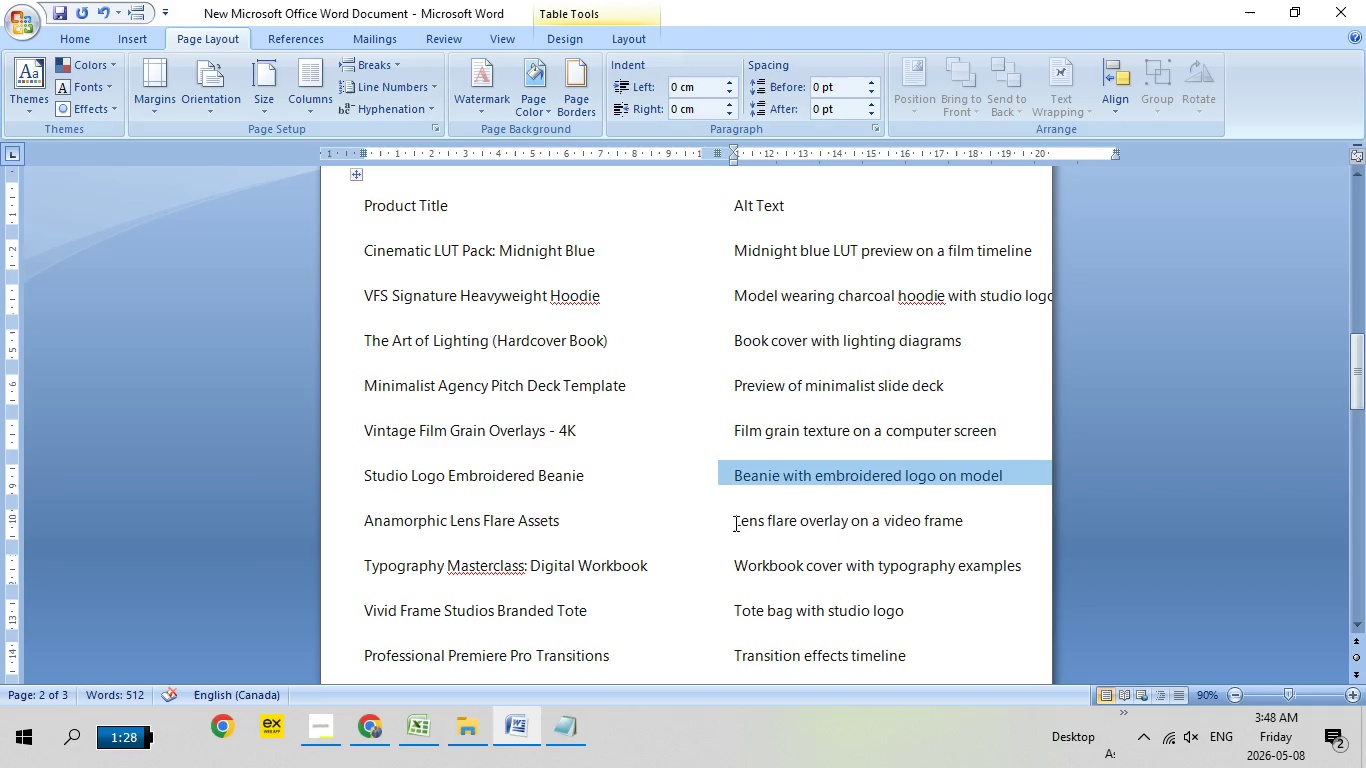 
left_click([729, 522])
 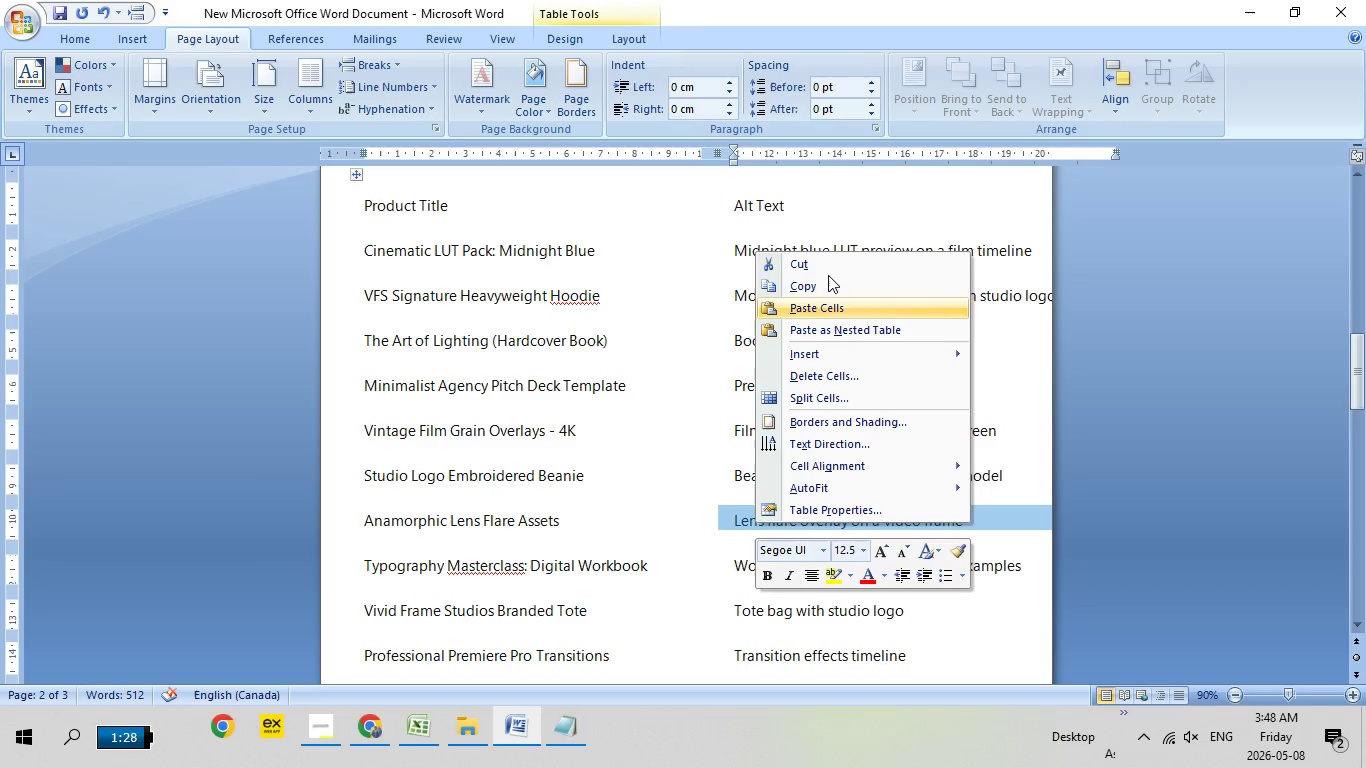 
right_click([754, 522])
 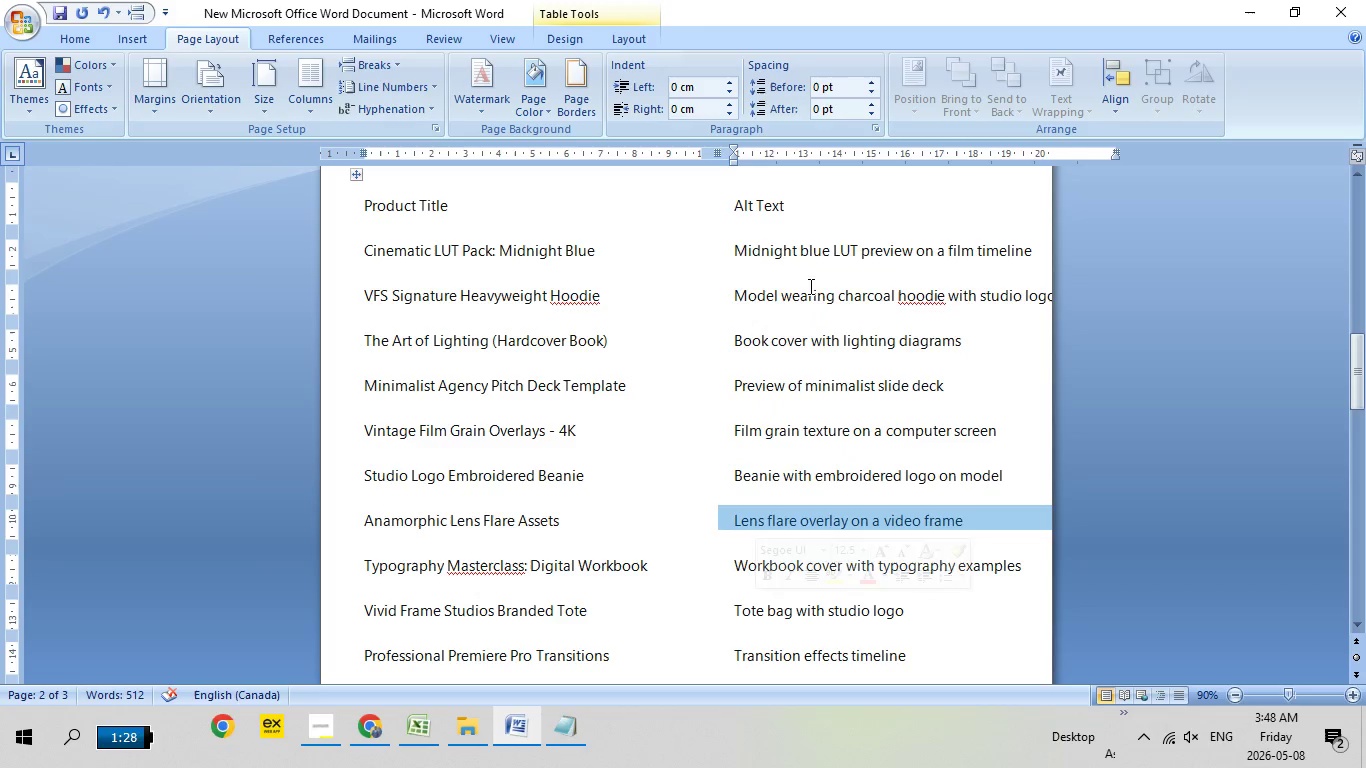 
left_click([809, 286])
 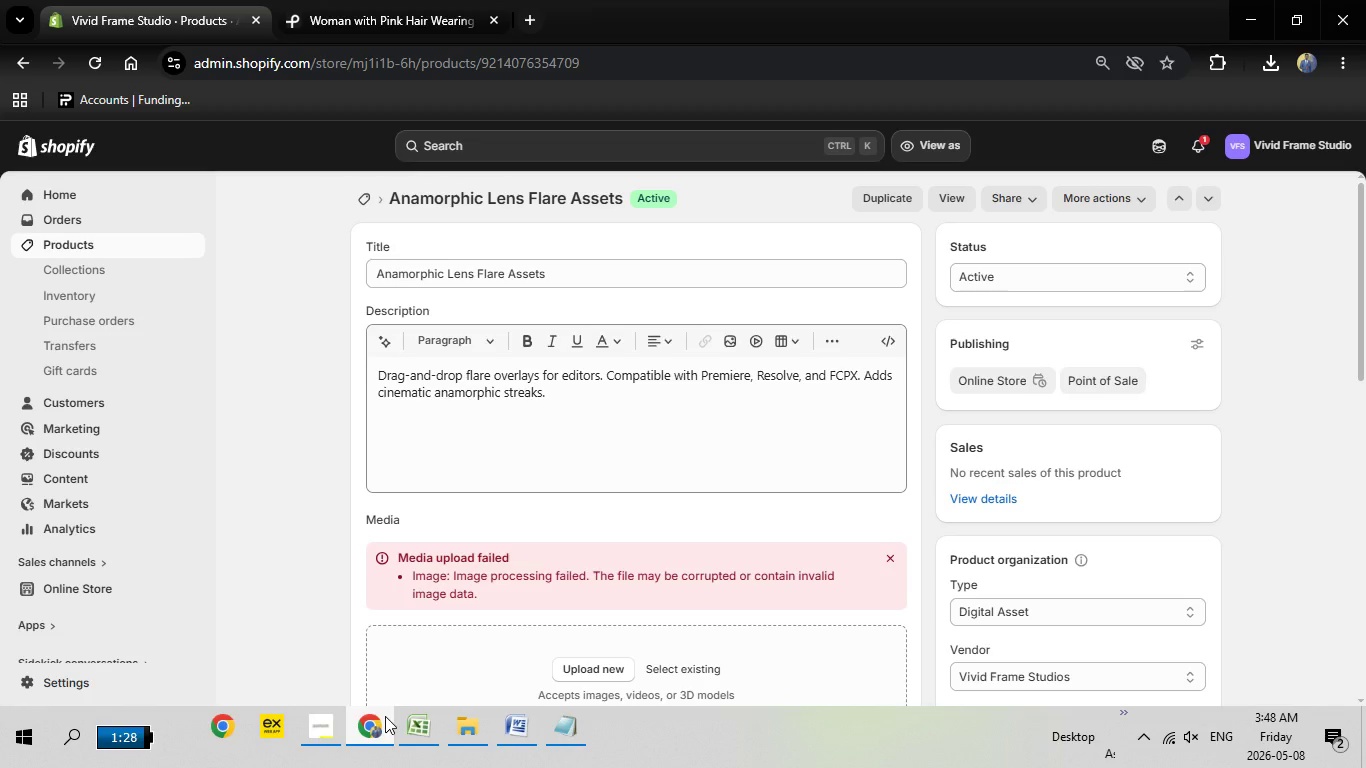 
left_click([386, 718])
 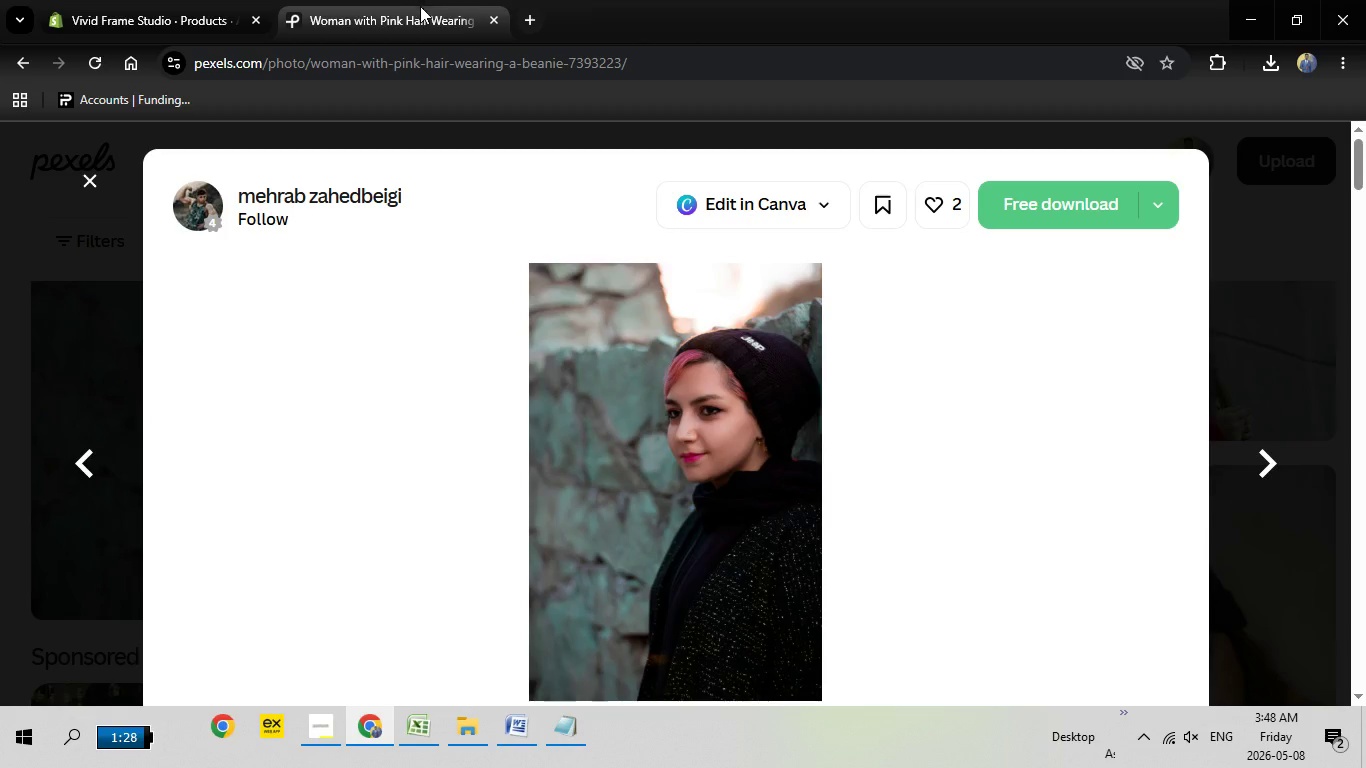 
left_click([416, 0])
 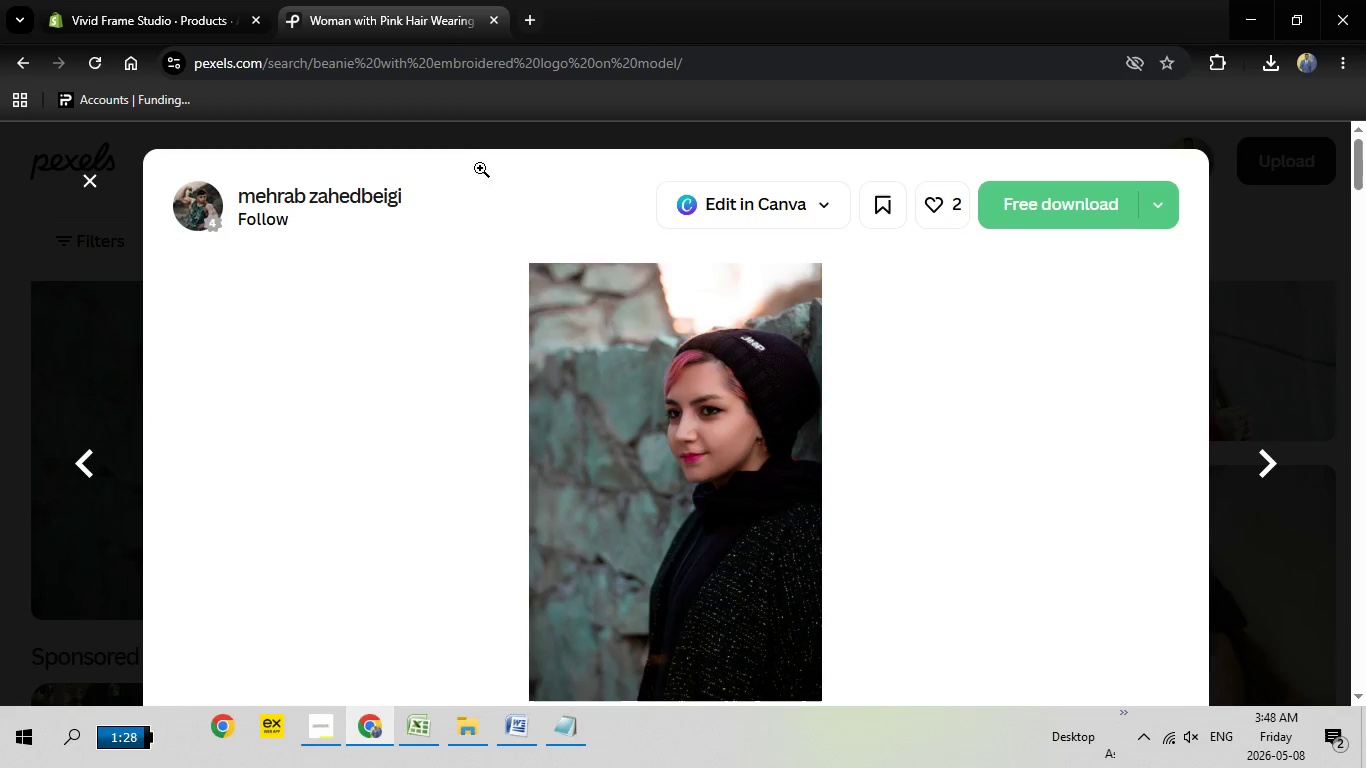 
key(Escape)
 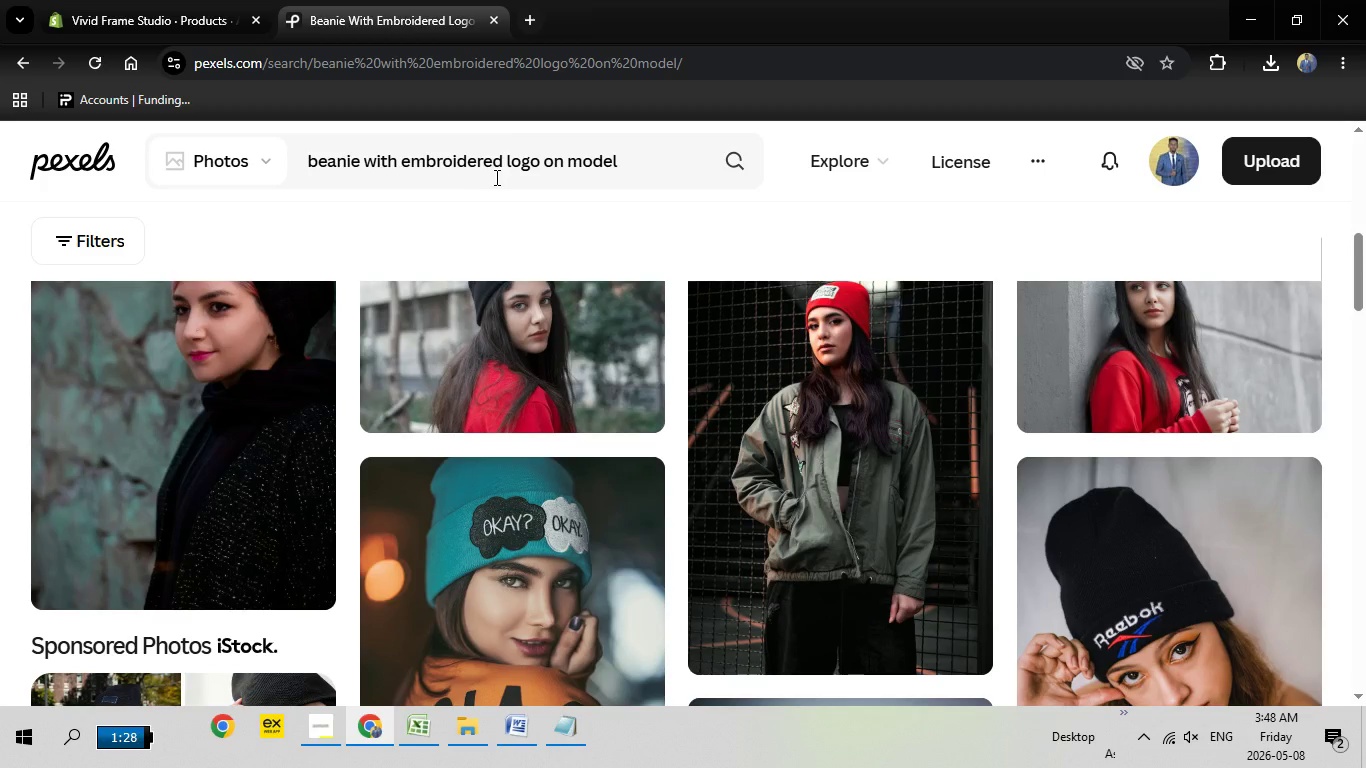 
key(Escape)
 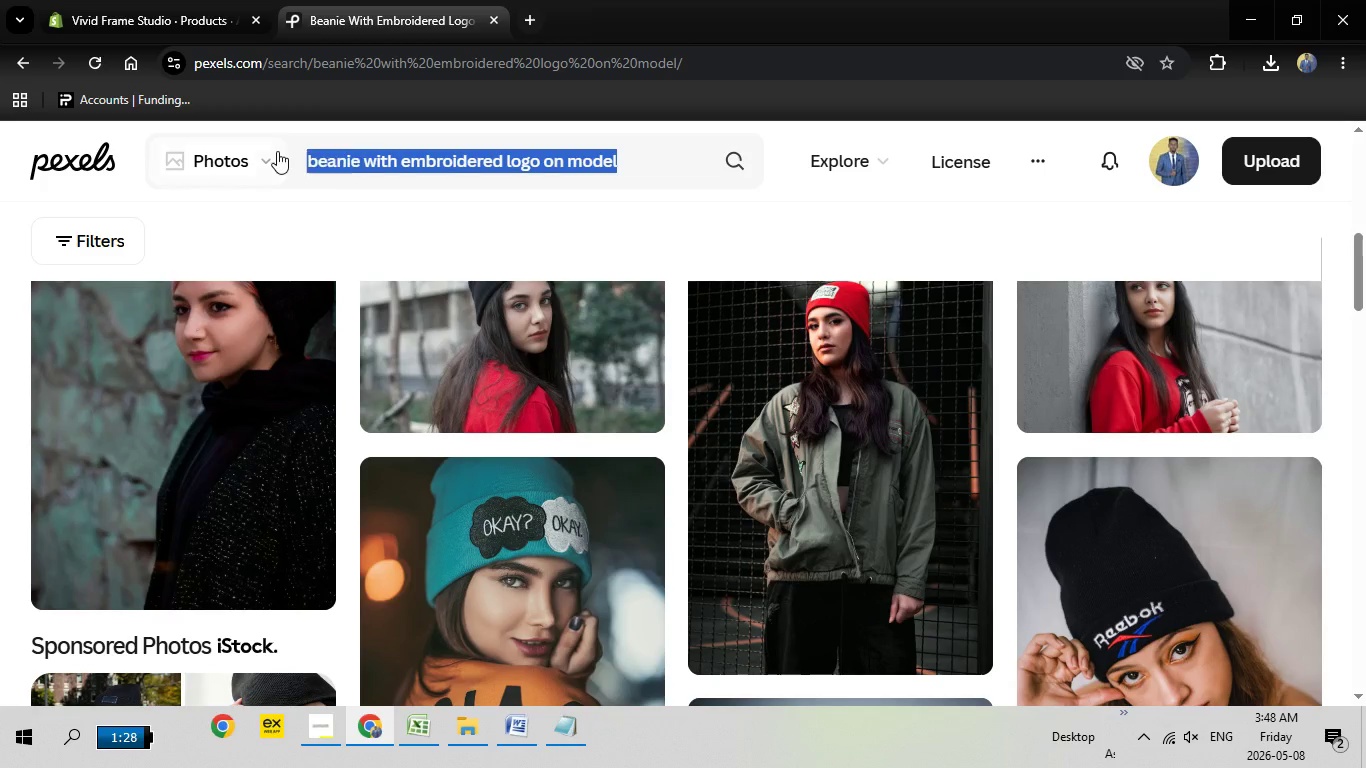 
left_click_drag(start_coordinate=[625, 161], to_coordinate=[277, 151])
 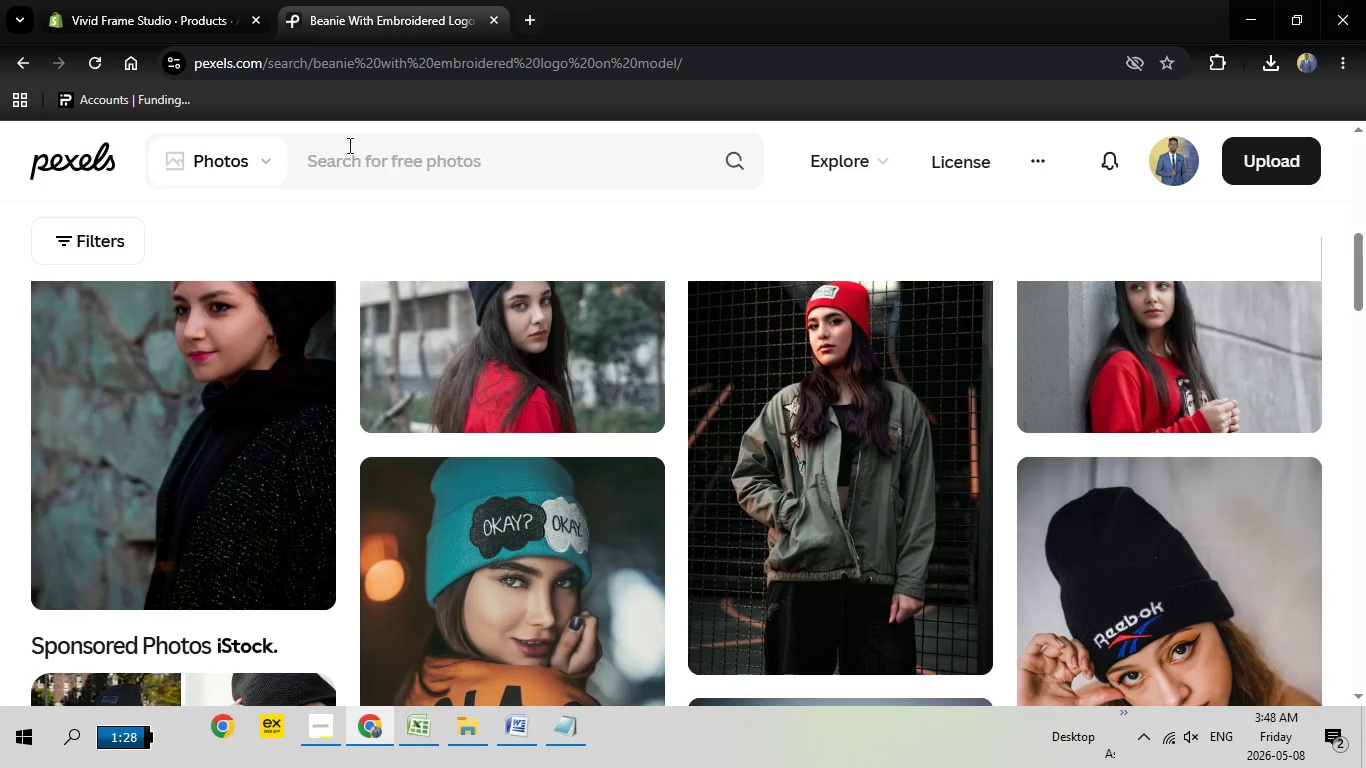 
key(Backspace)
 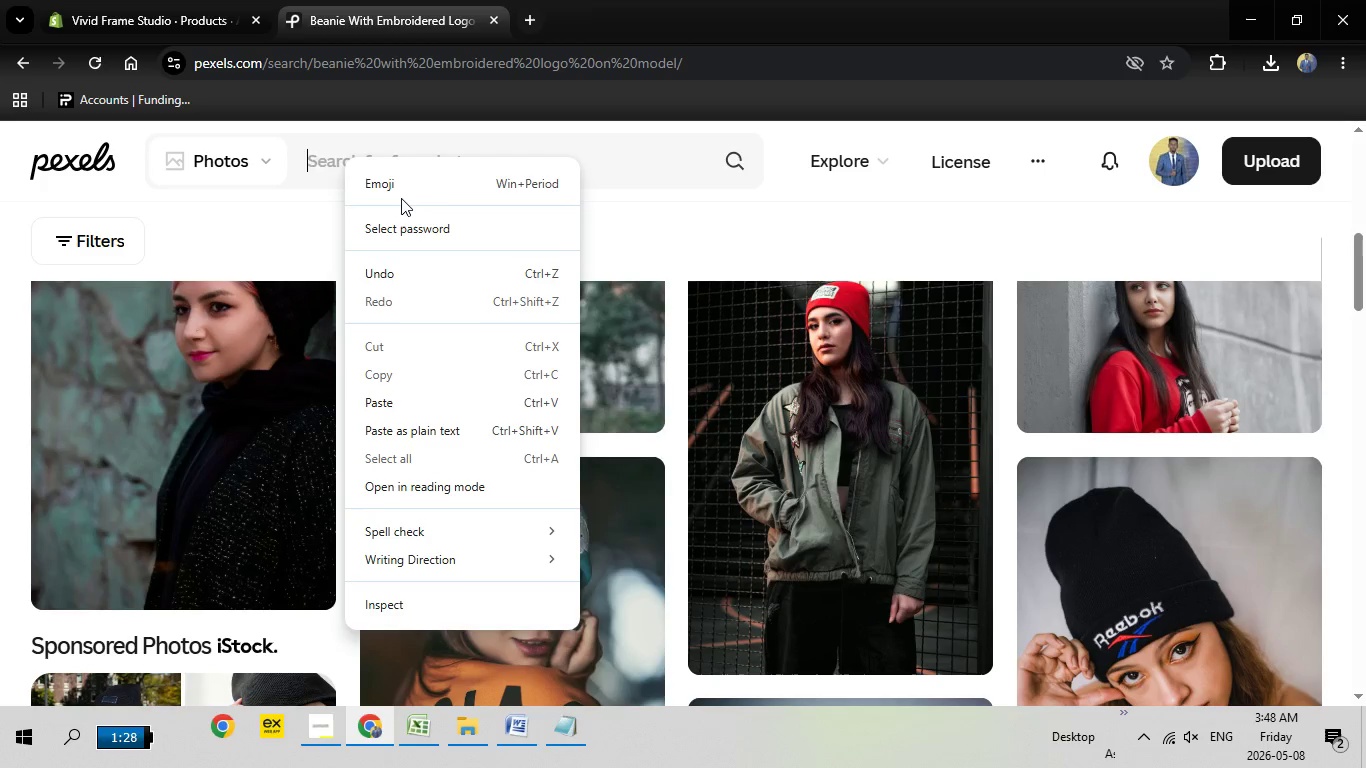 
right_click([345, 157])
 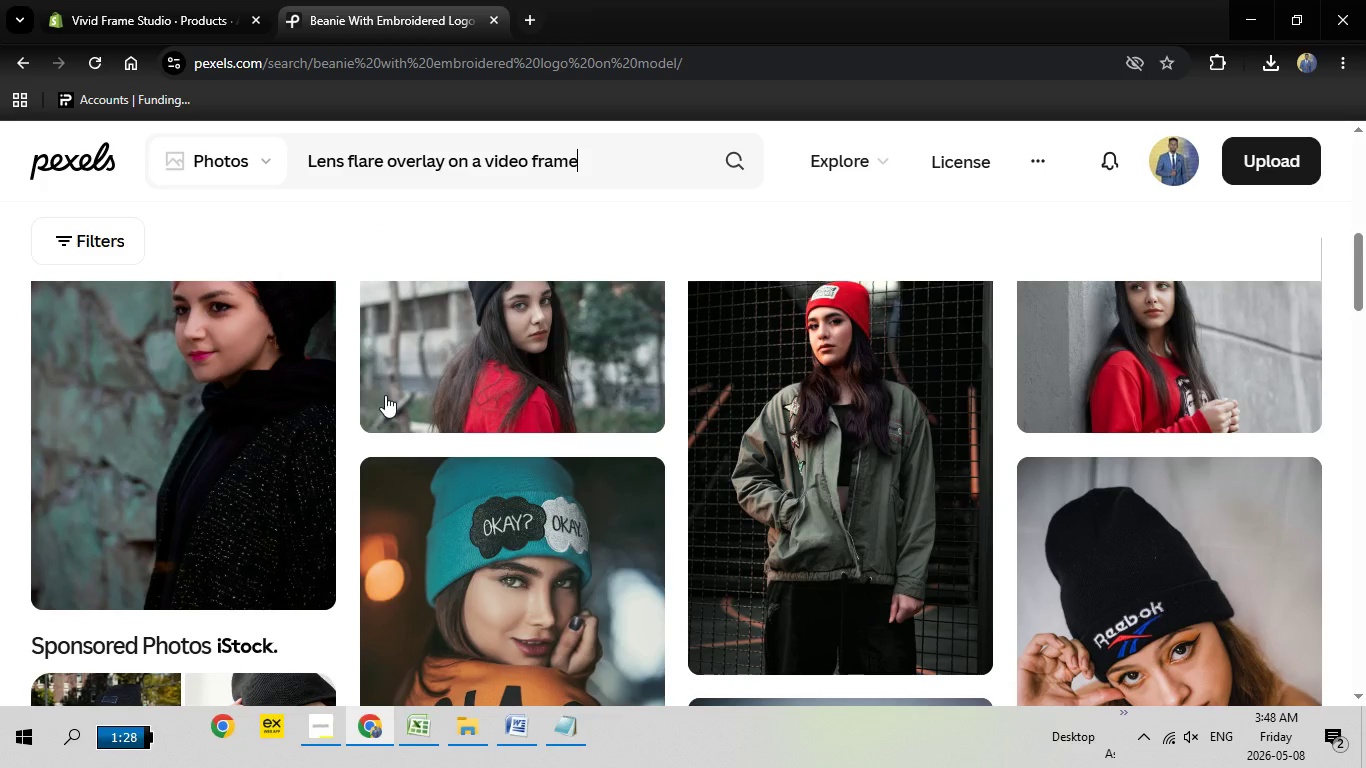 
left_click([385, 395])
 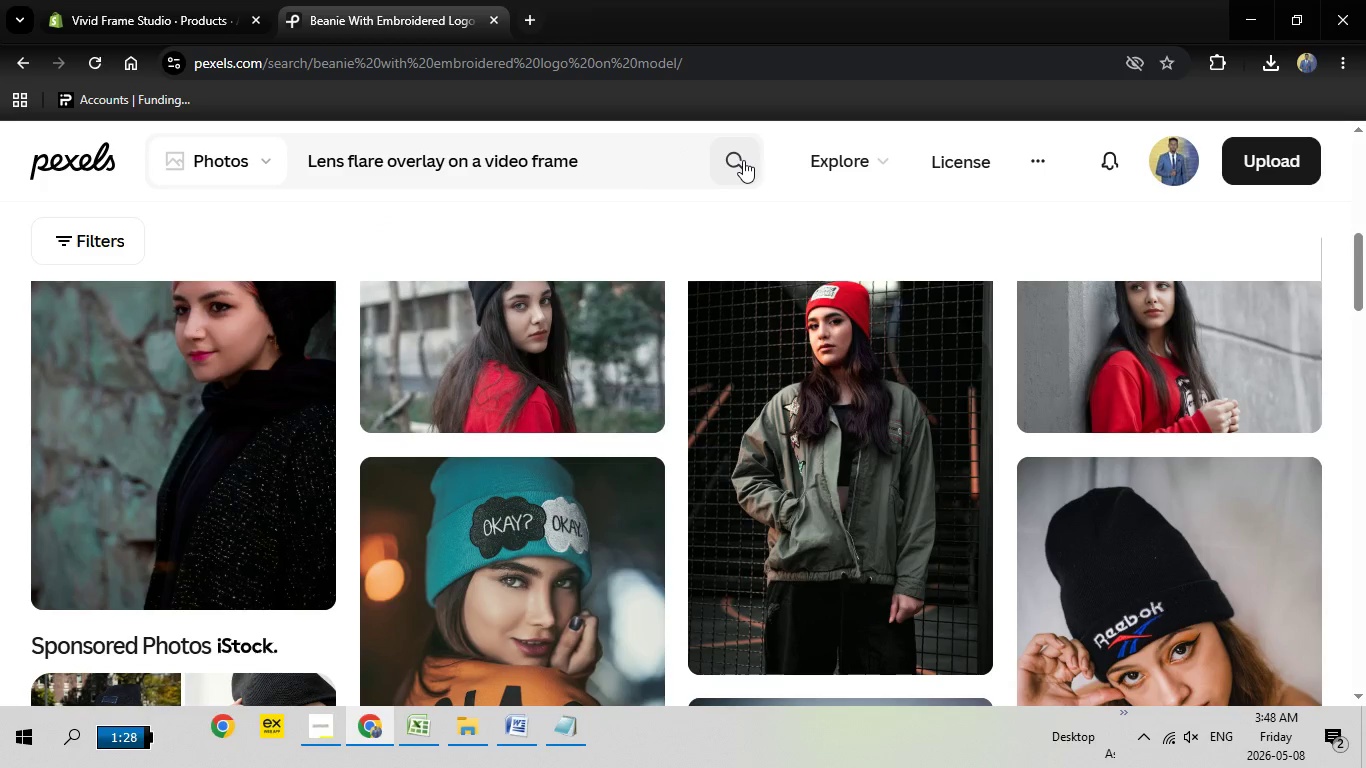 
left_click([743, 160])
 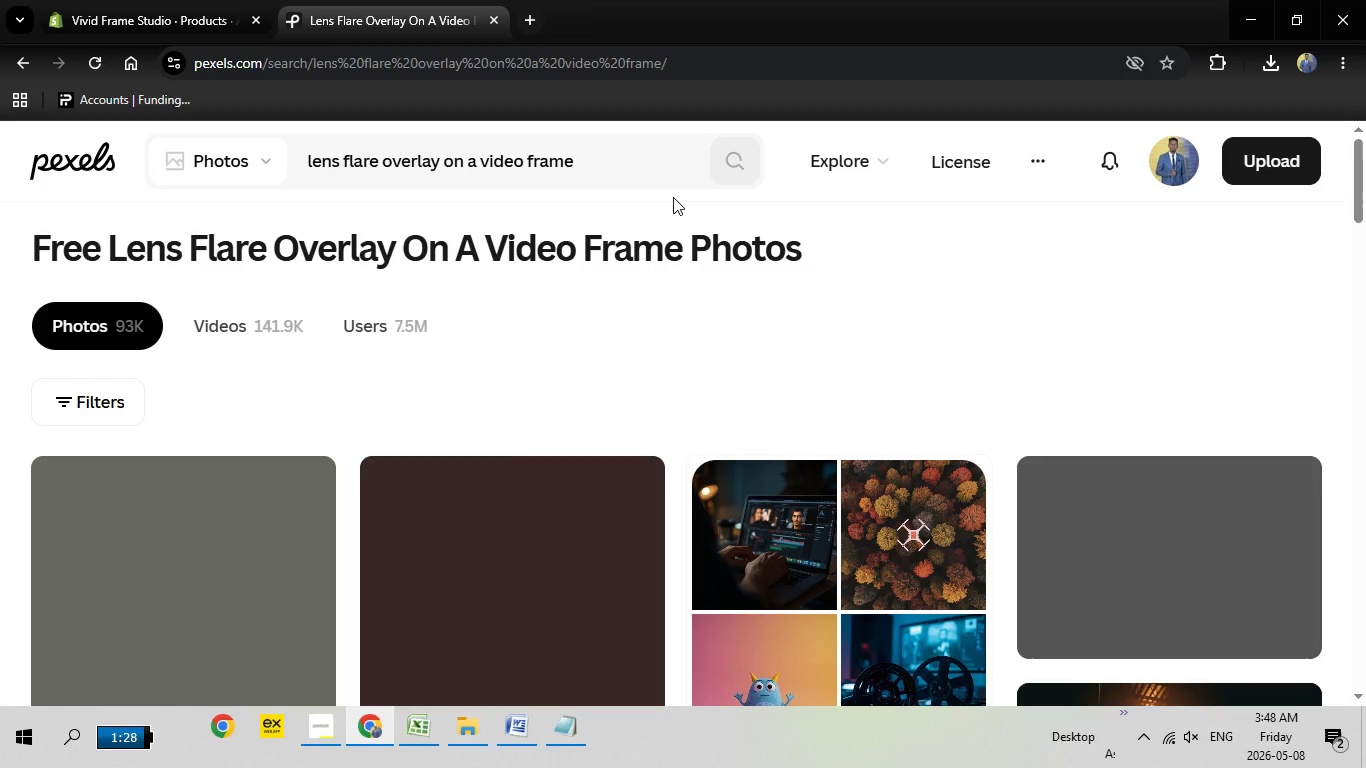 
wait(7.41)
 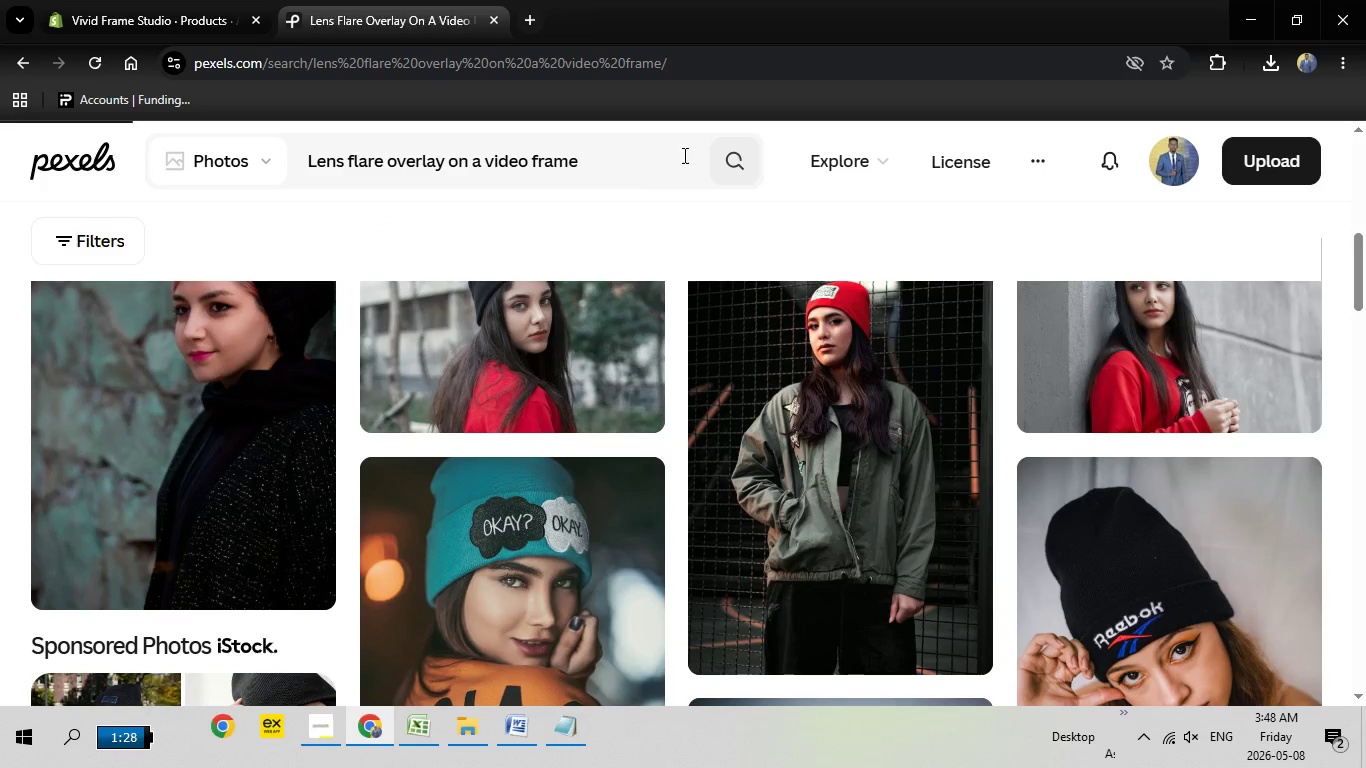 
scroll: coordinate [641, 387], scroll_direction: none, amount: 0.0
 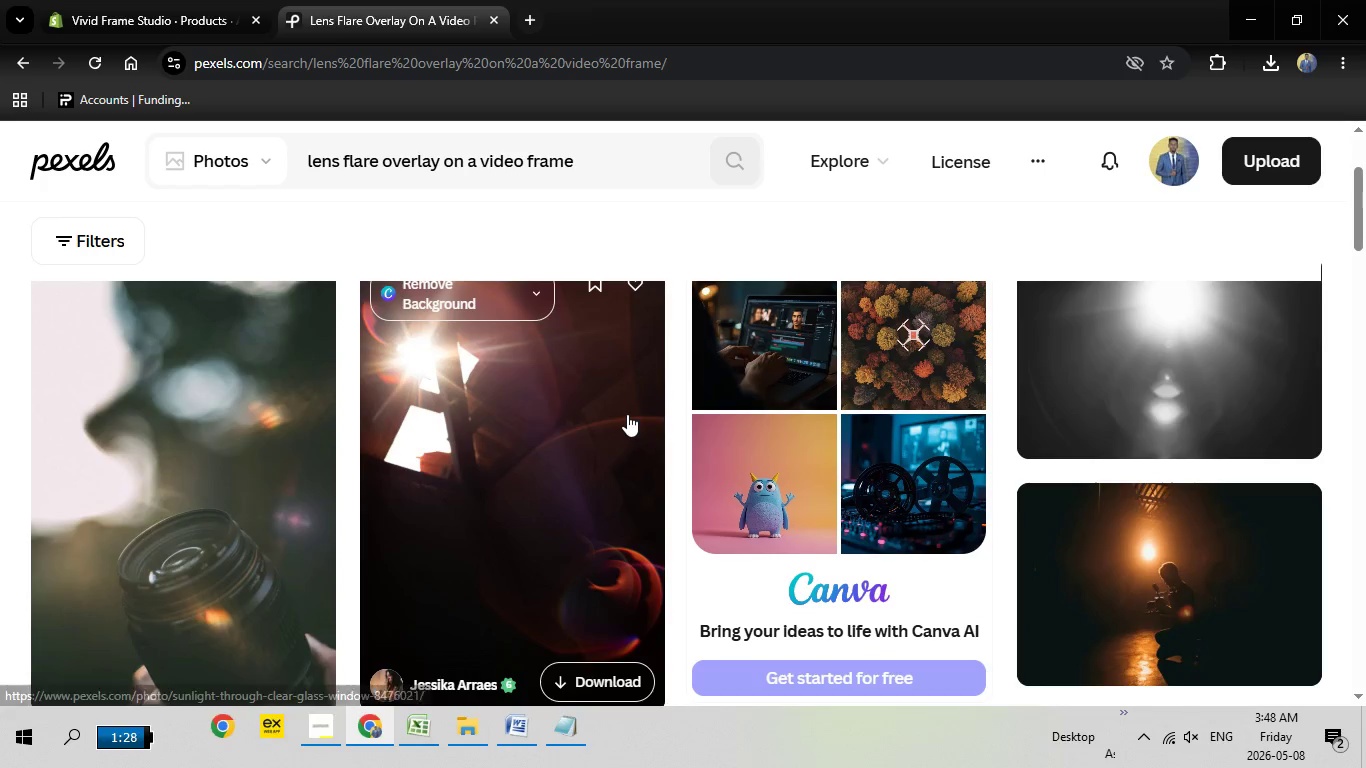 
scroll: coordinate [629, 415], scroll_direction: down, amount: 1.0
 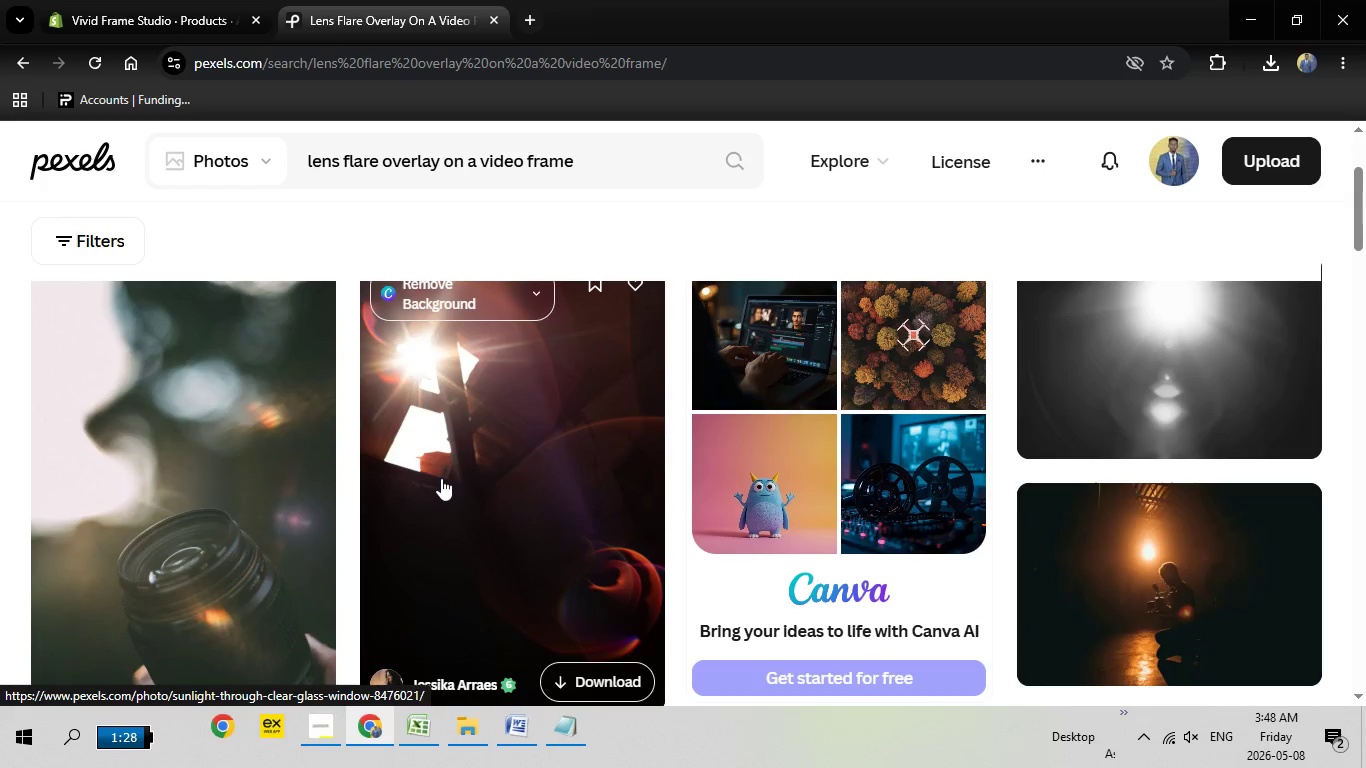 
left_click([441, 478])
 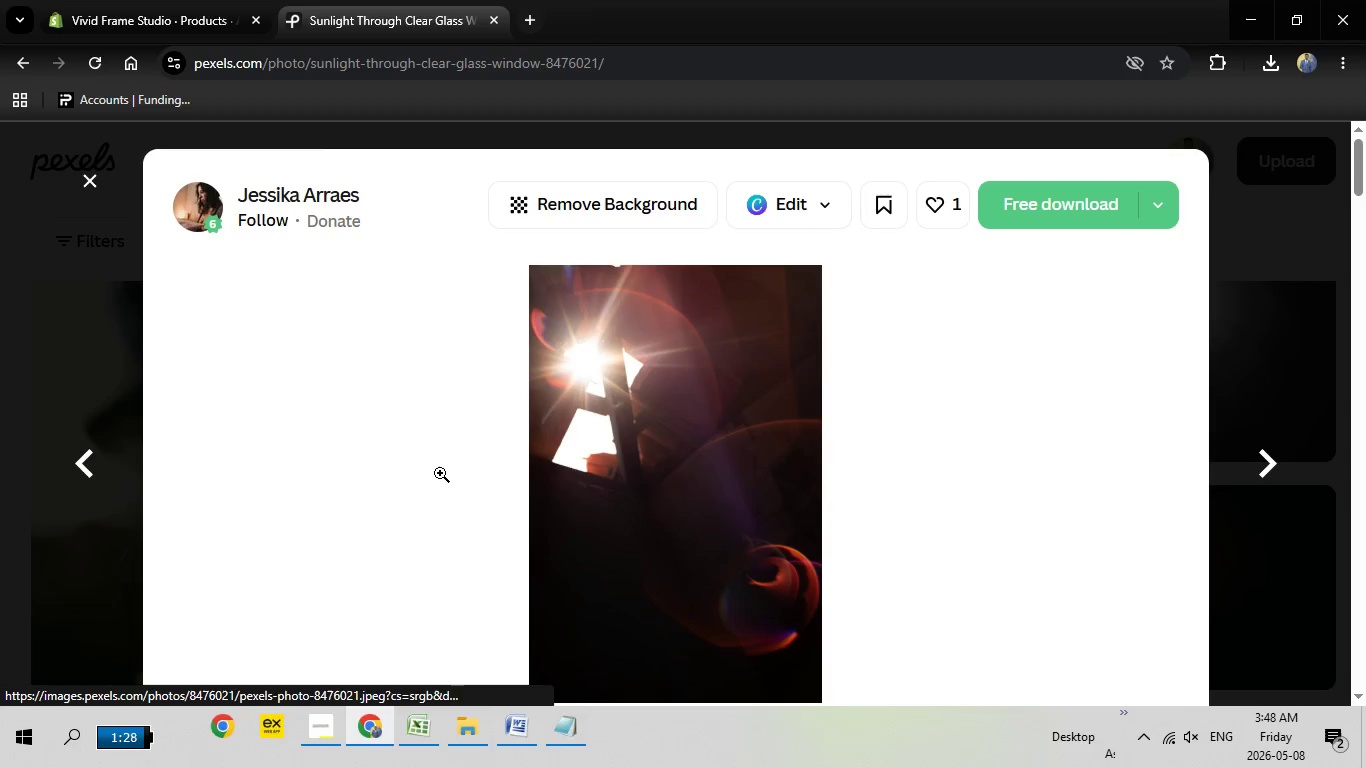 
hold_key(key=Escape, duration=0.34)
 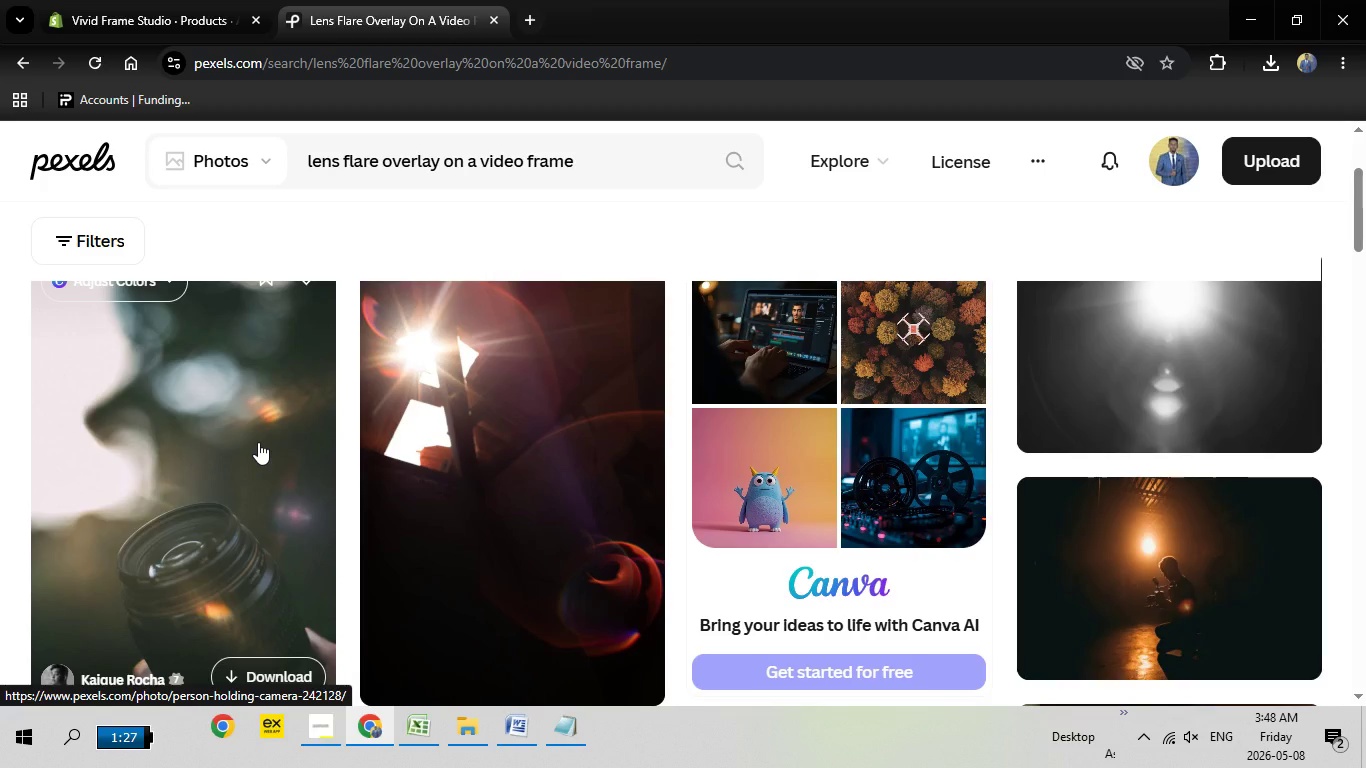 
wait(5.92)
 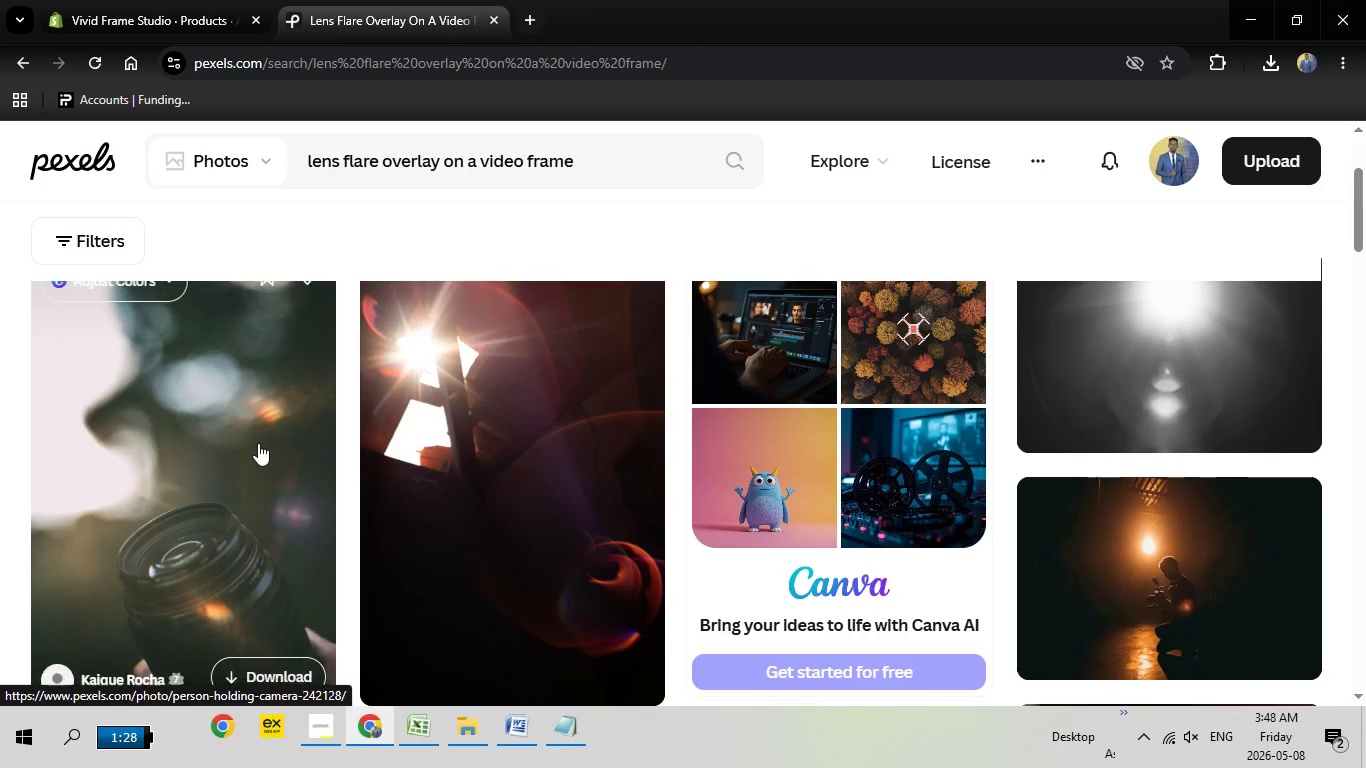 
left_click([258, 442])
 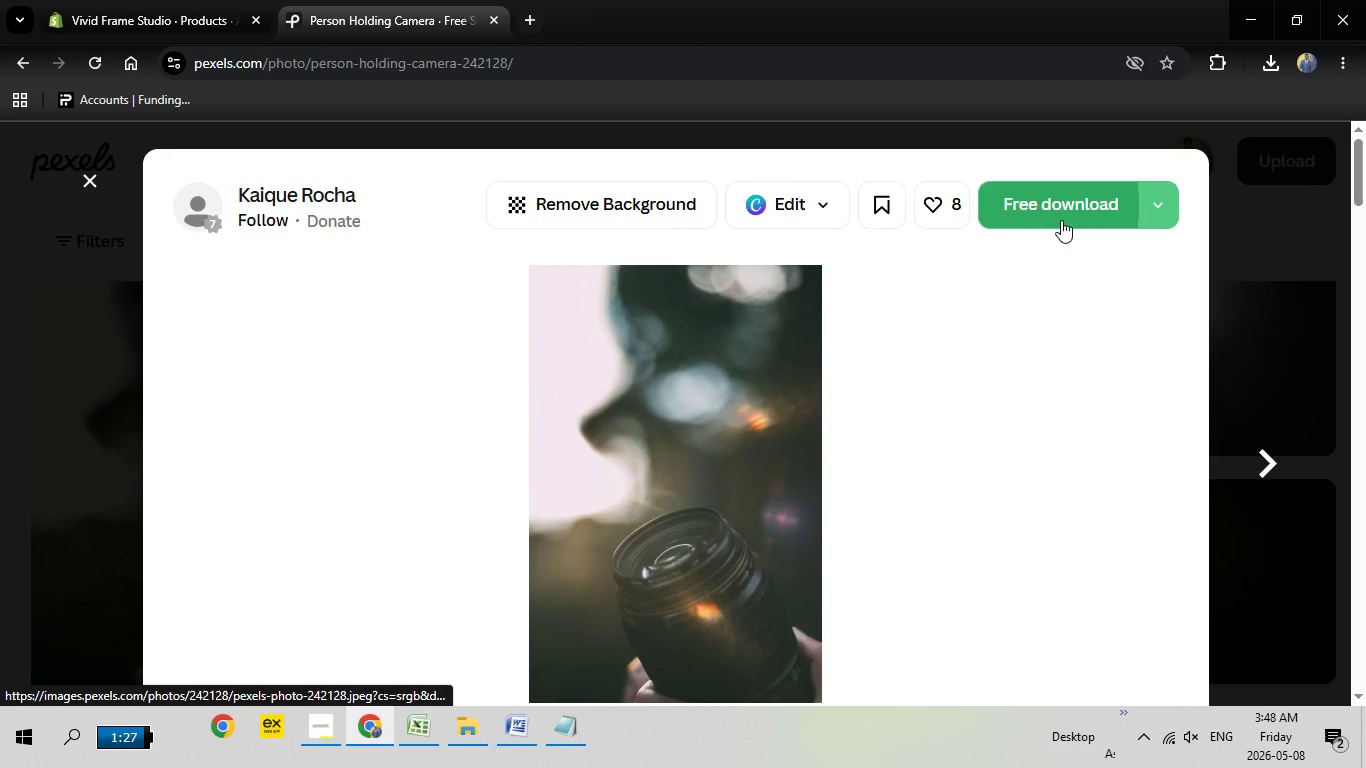 
left_click([1061, 220])
 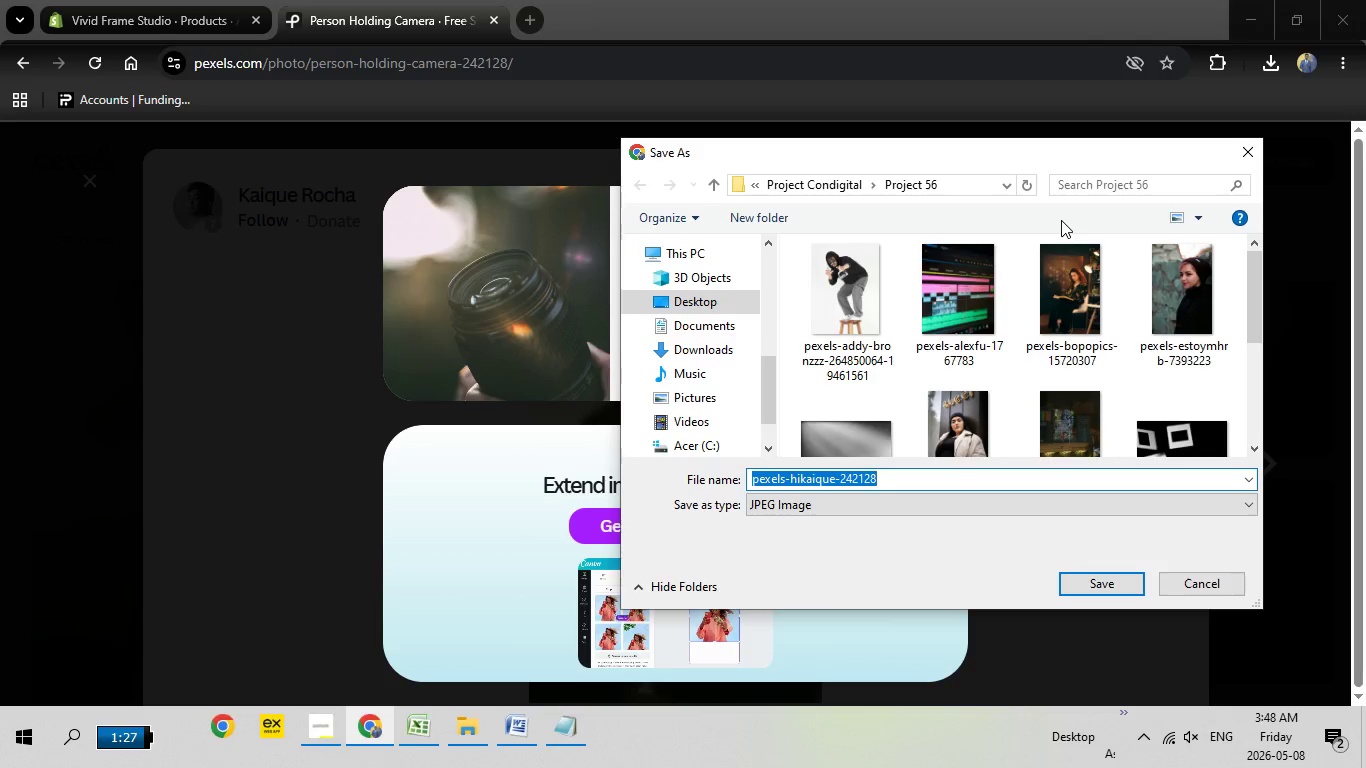 
wait(12.39)
 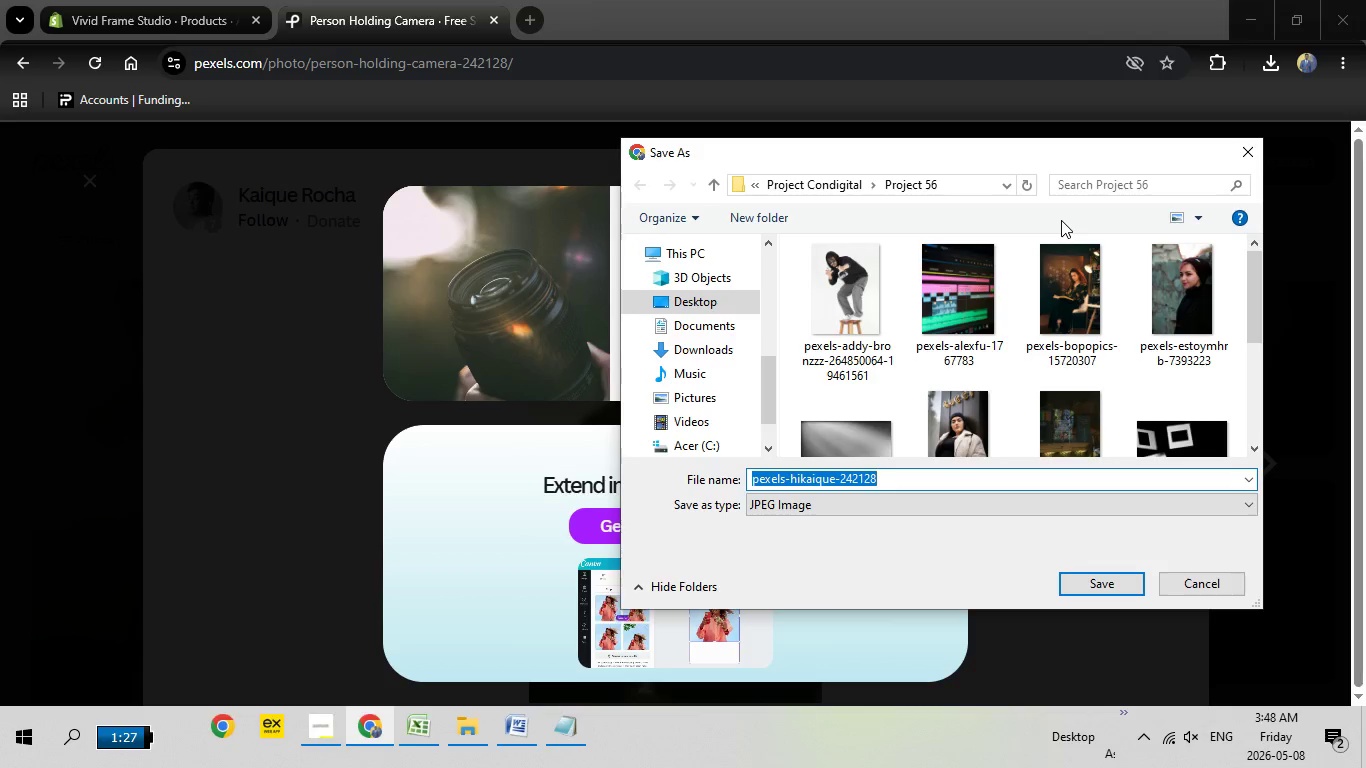 
scroll: coordinate [916, 382], scroll_direction: down, amount: 3.0
 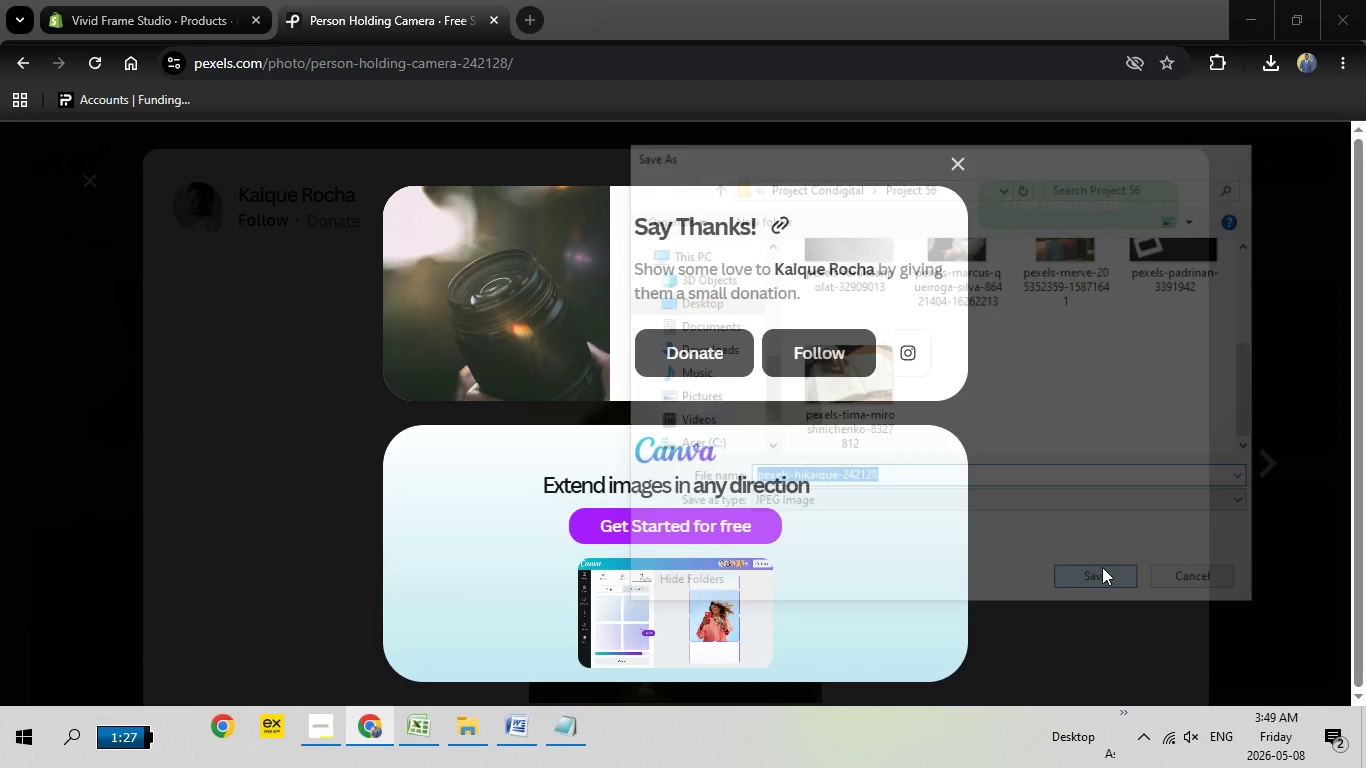 
left_click([1118, 583])
 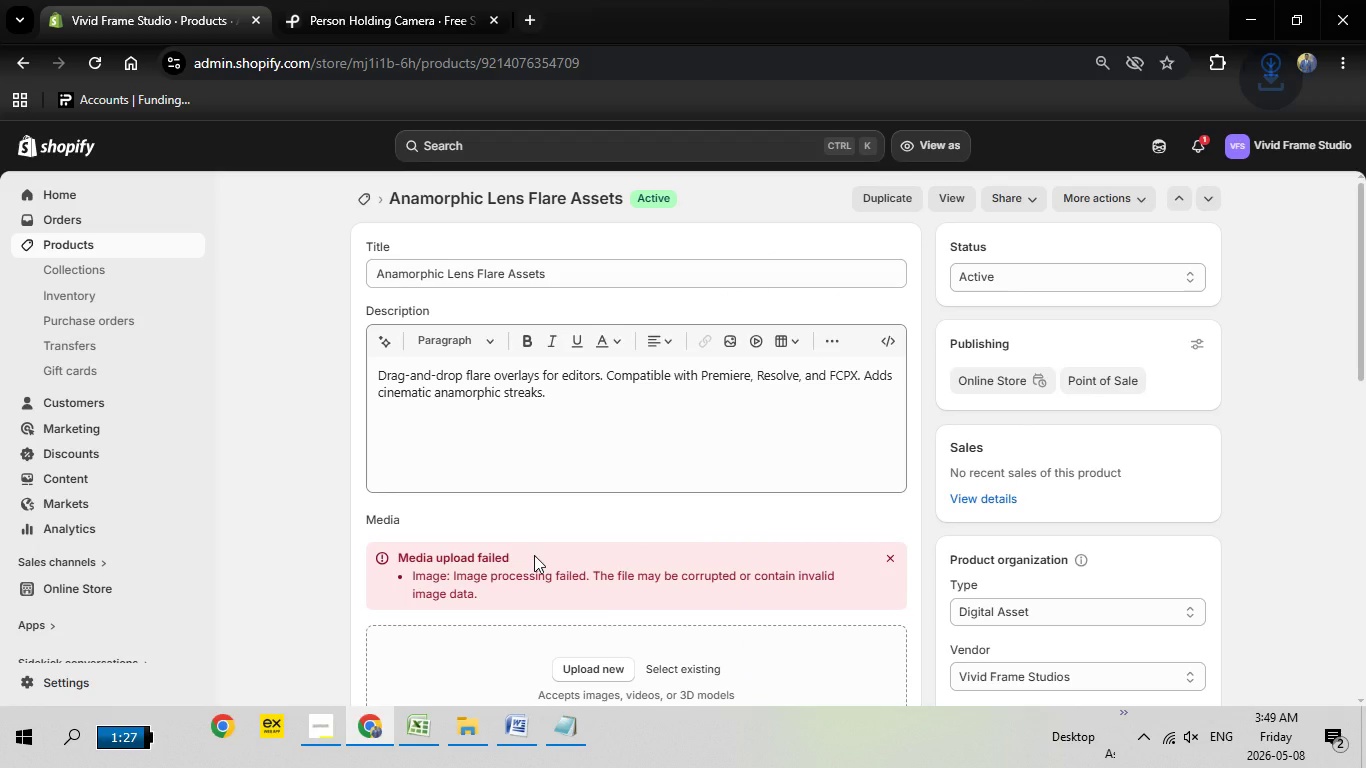 
left_click([161, 0])
 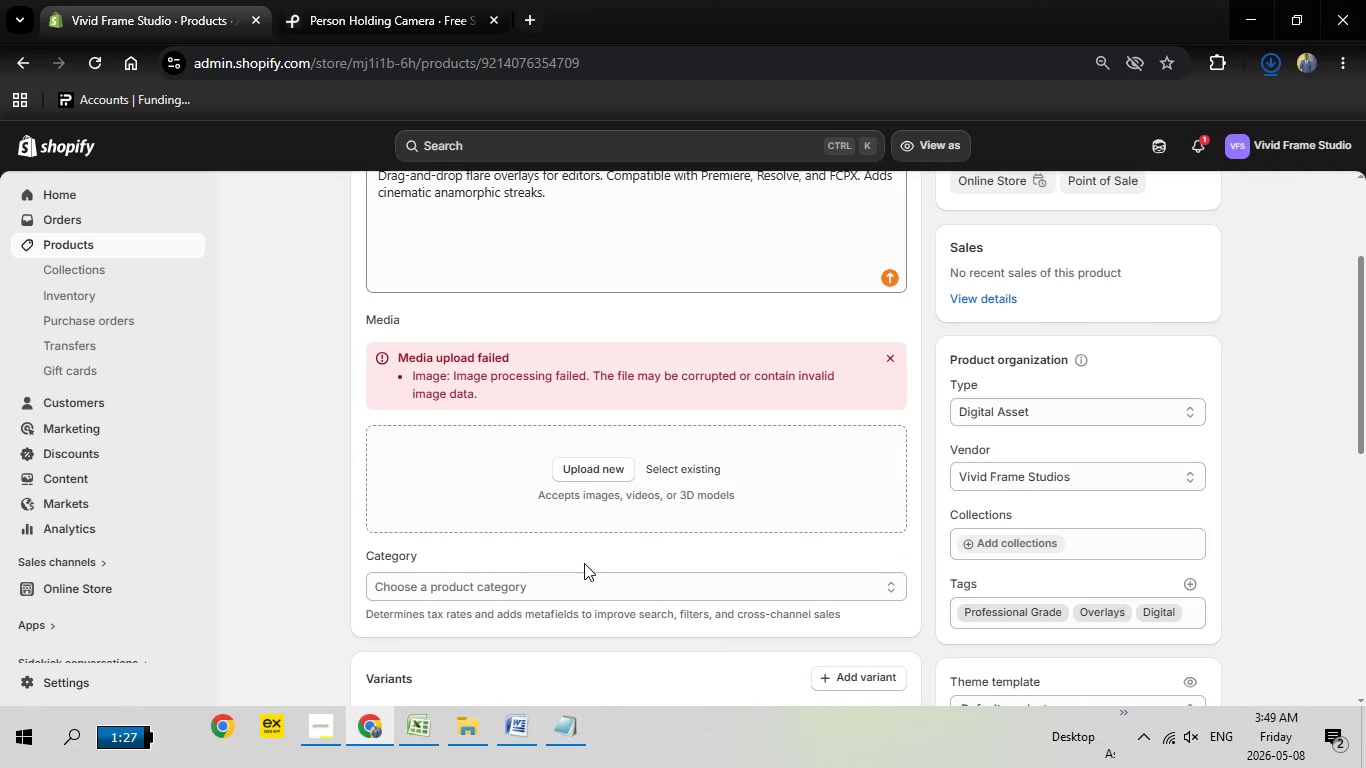 
scroll: coordinate [585, 565], scroll_direction: down, amount: 2.0
 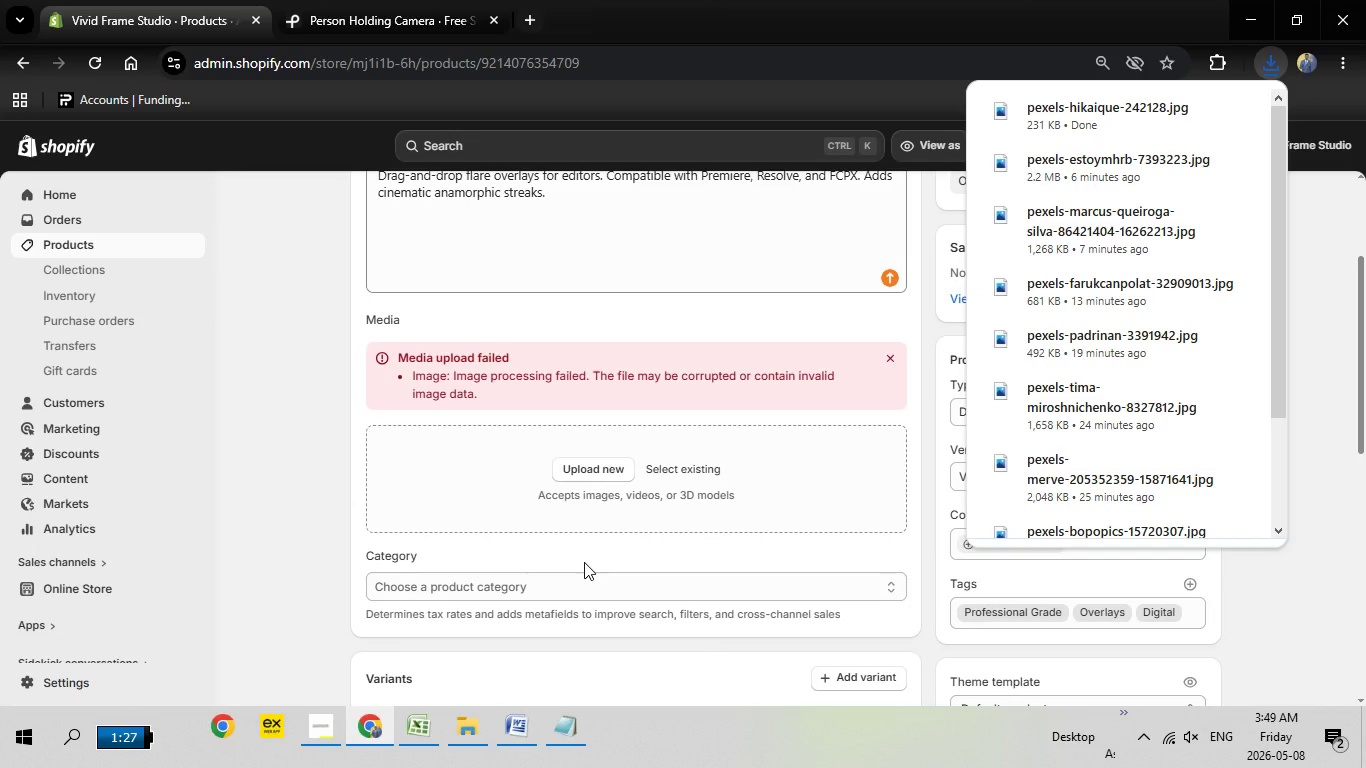 
wait(8.95)
 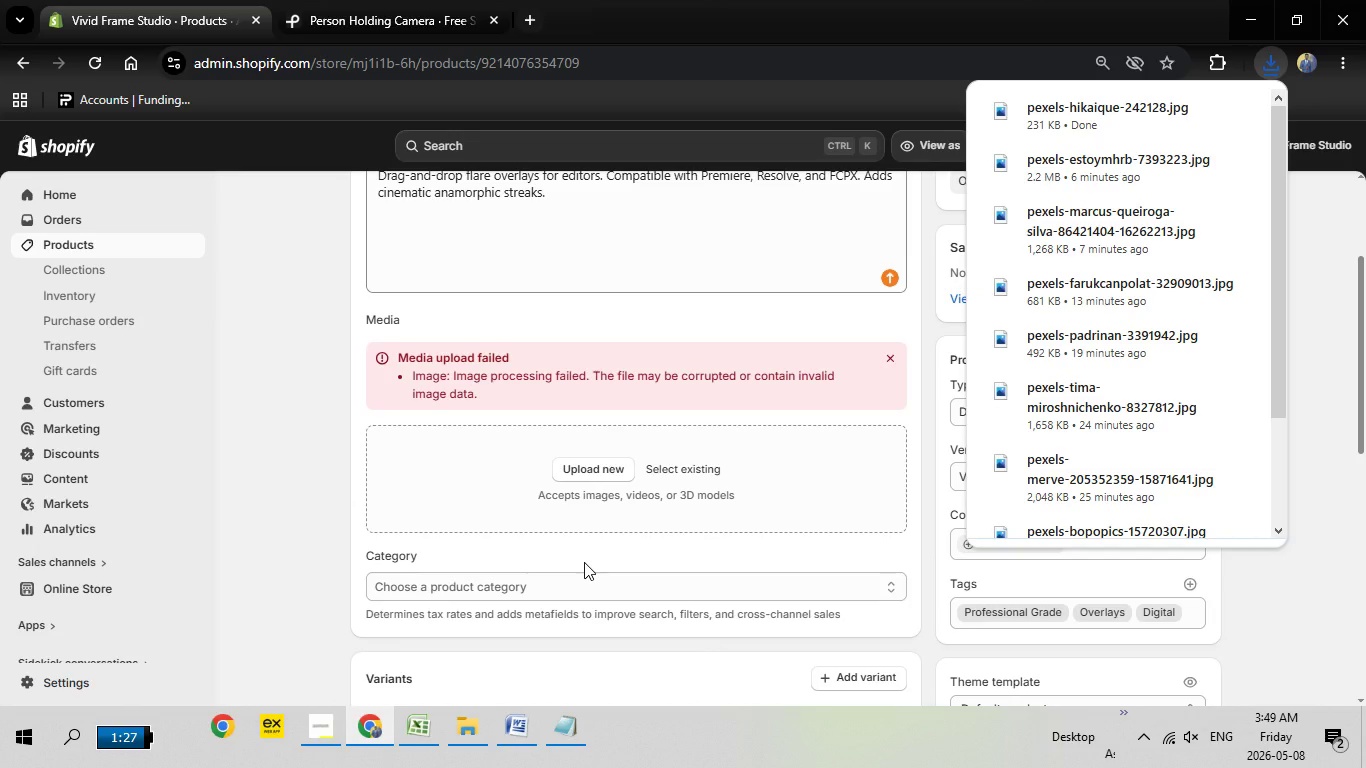 
left_click([613, 465])
 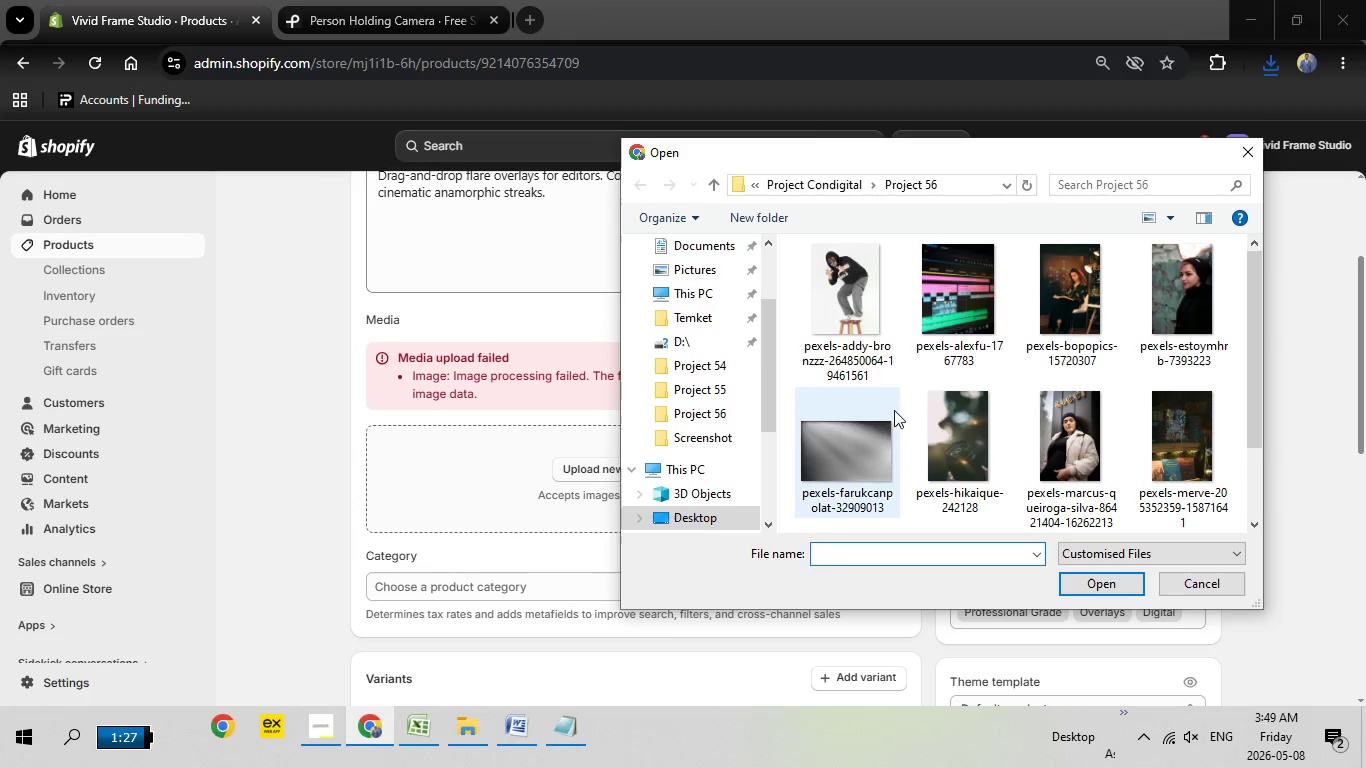 
wait(5.42)
 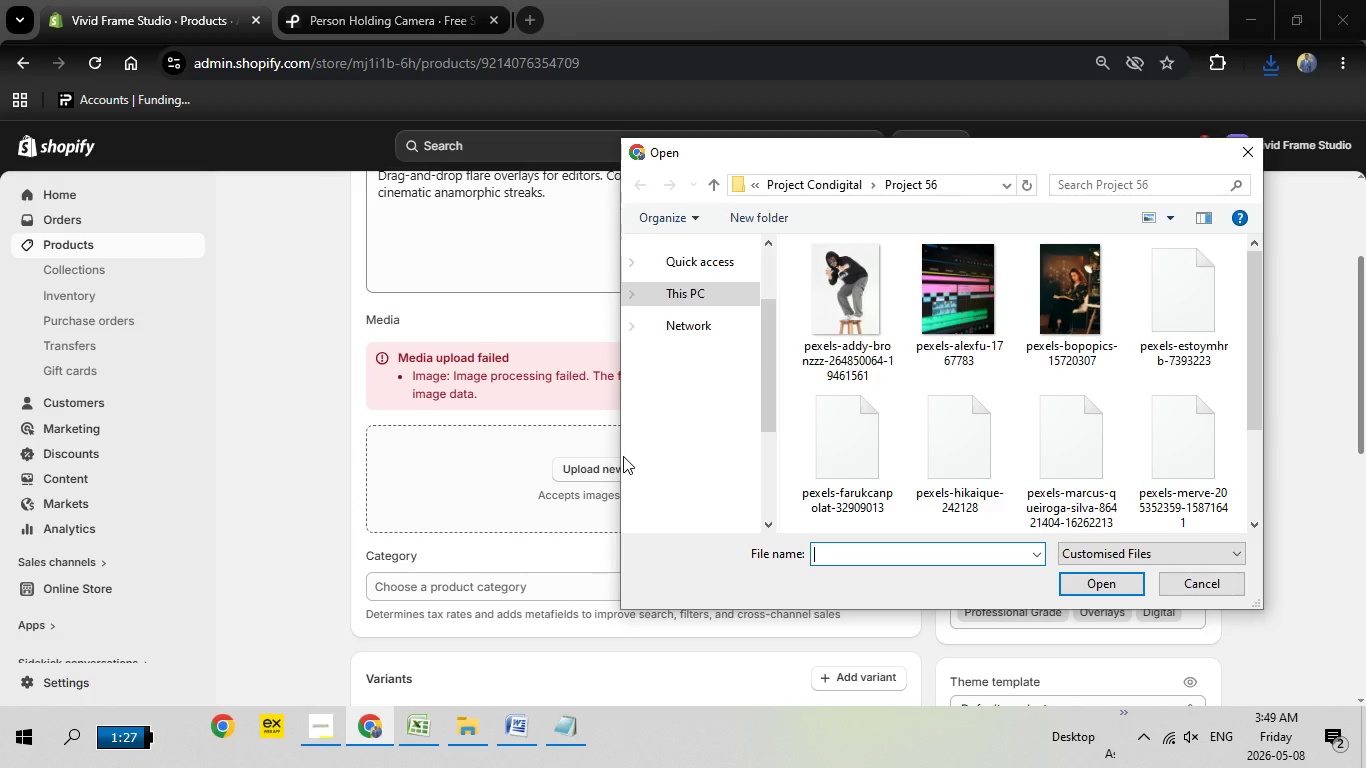 
scroll: coordinate [1004, 406], scroll_direction: down, amount: 3.0
 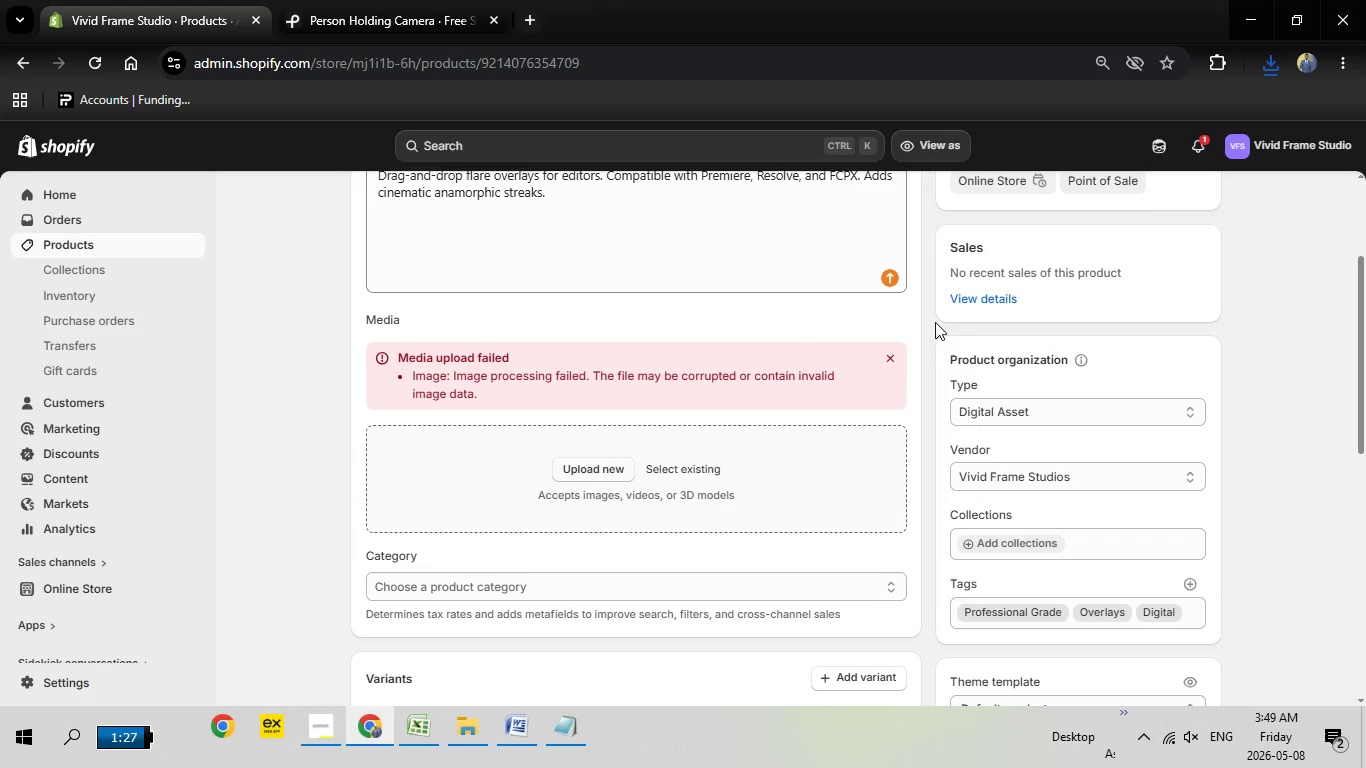 
double_click([935, 322])
 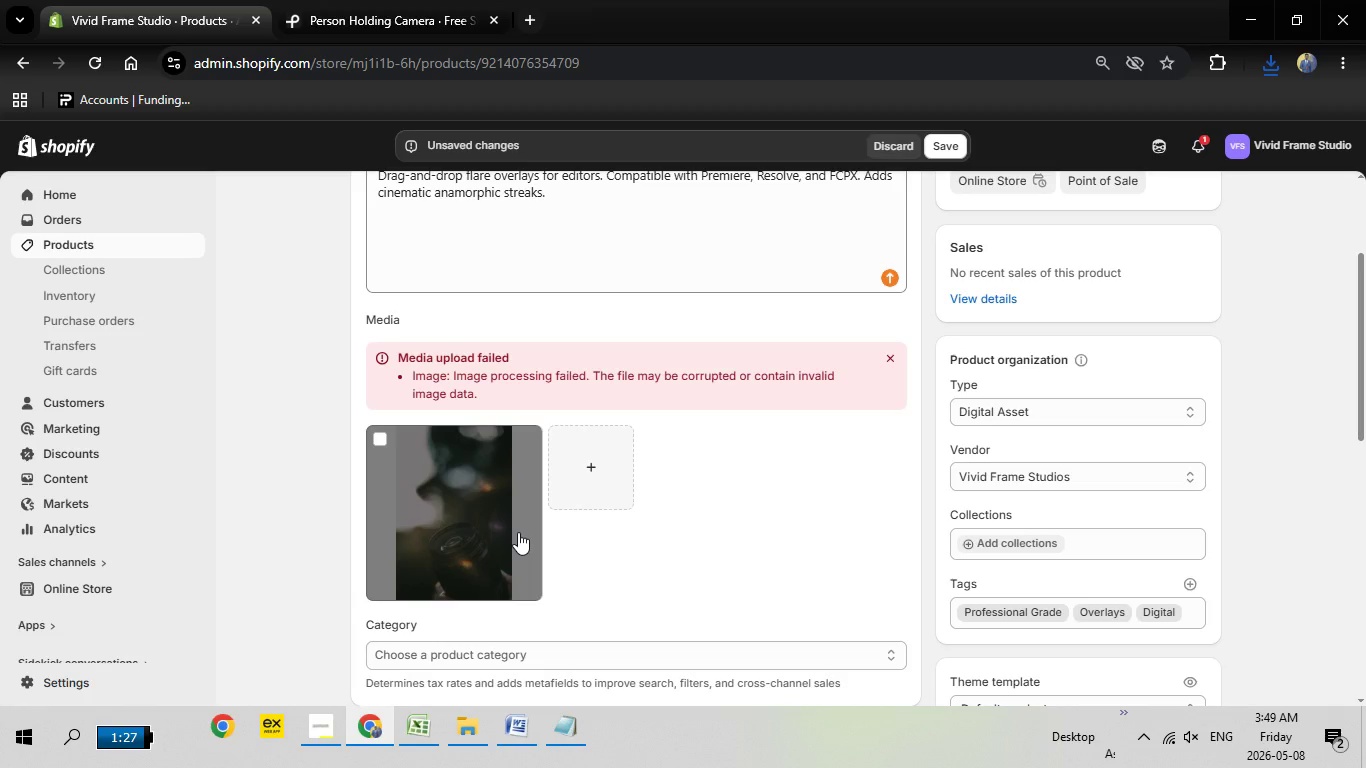 
wait(17.33)
 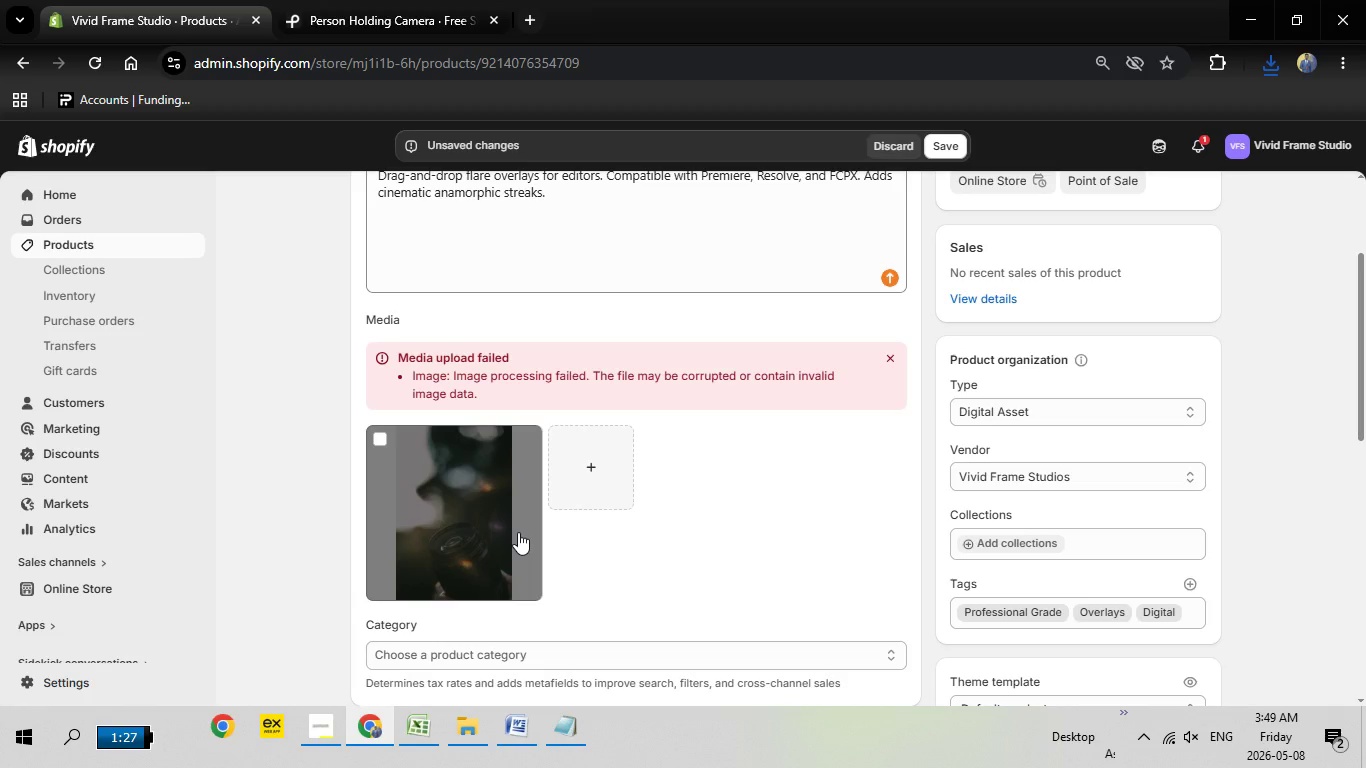 
left_click([495, 527])
 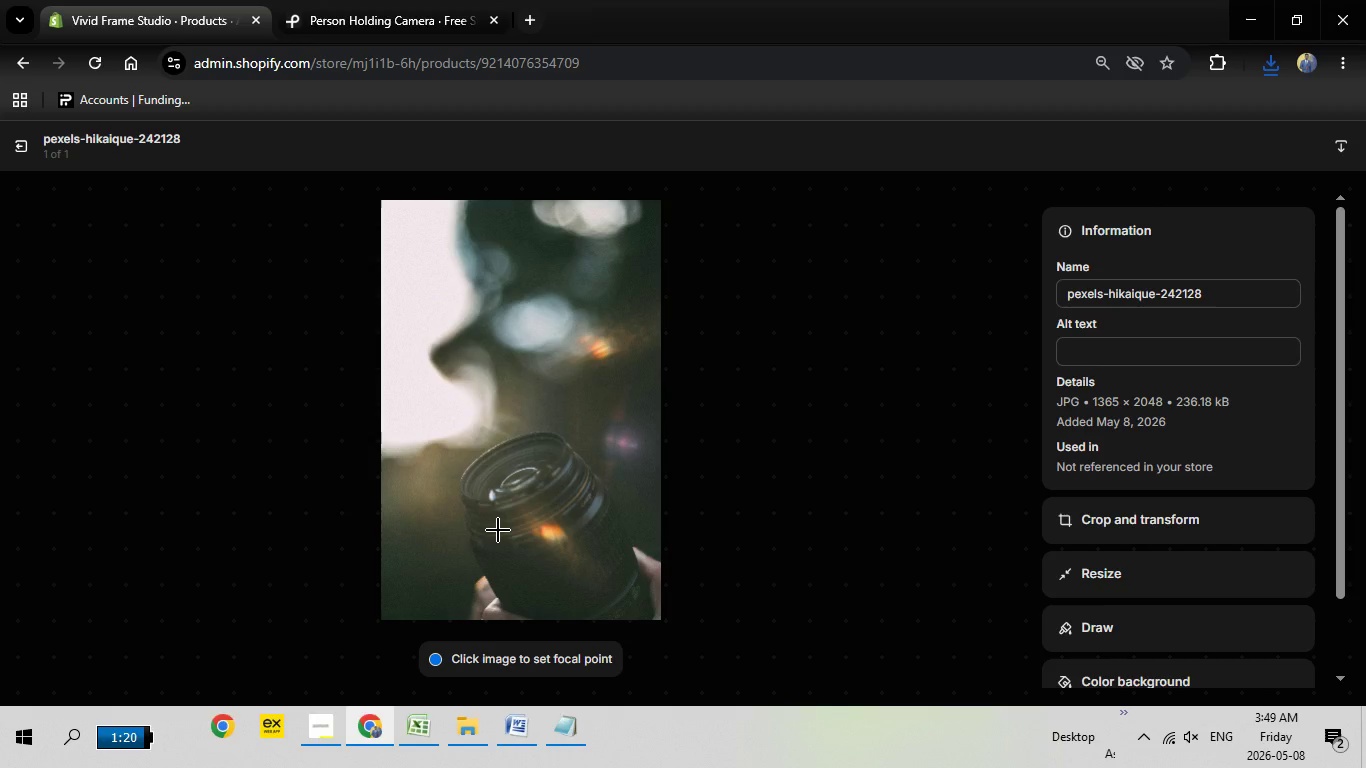 
wait(13.77)
 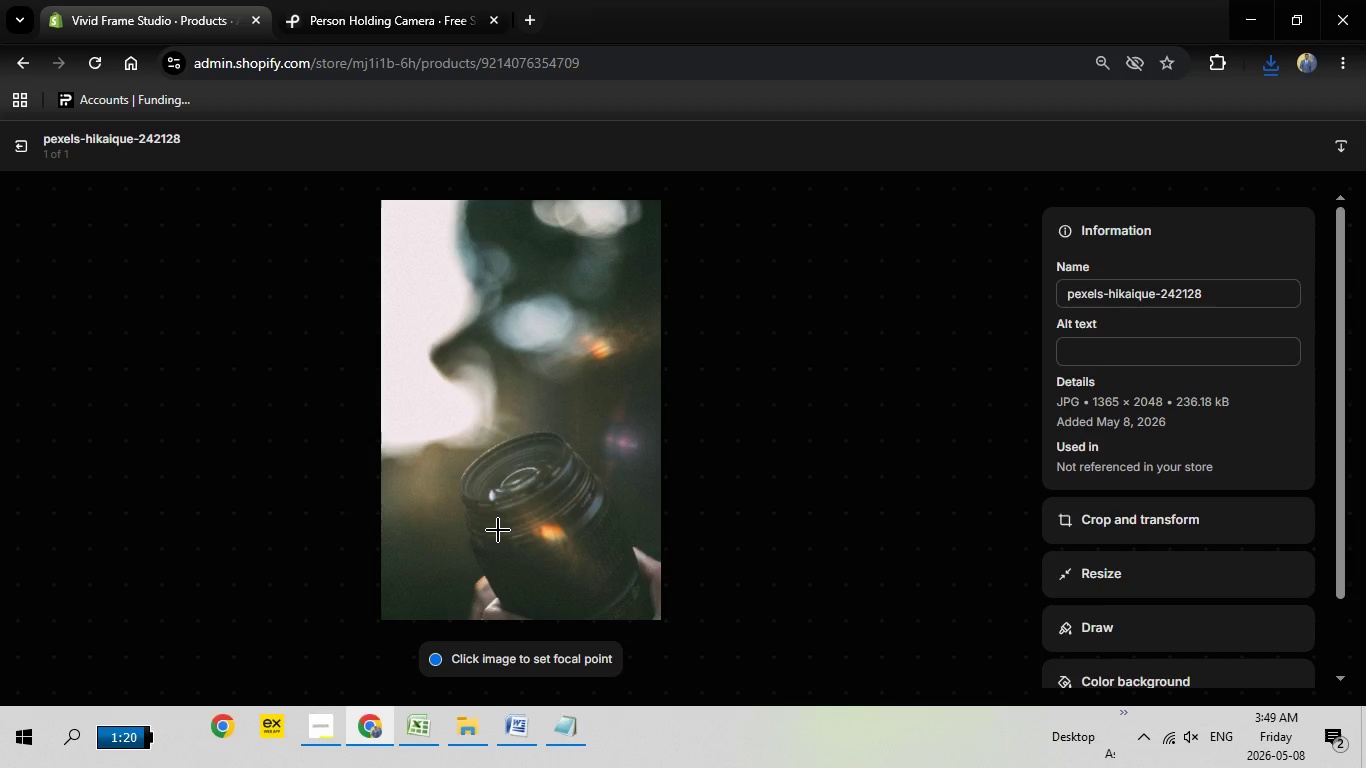 
left_click([1149, 359])
 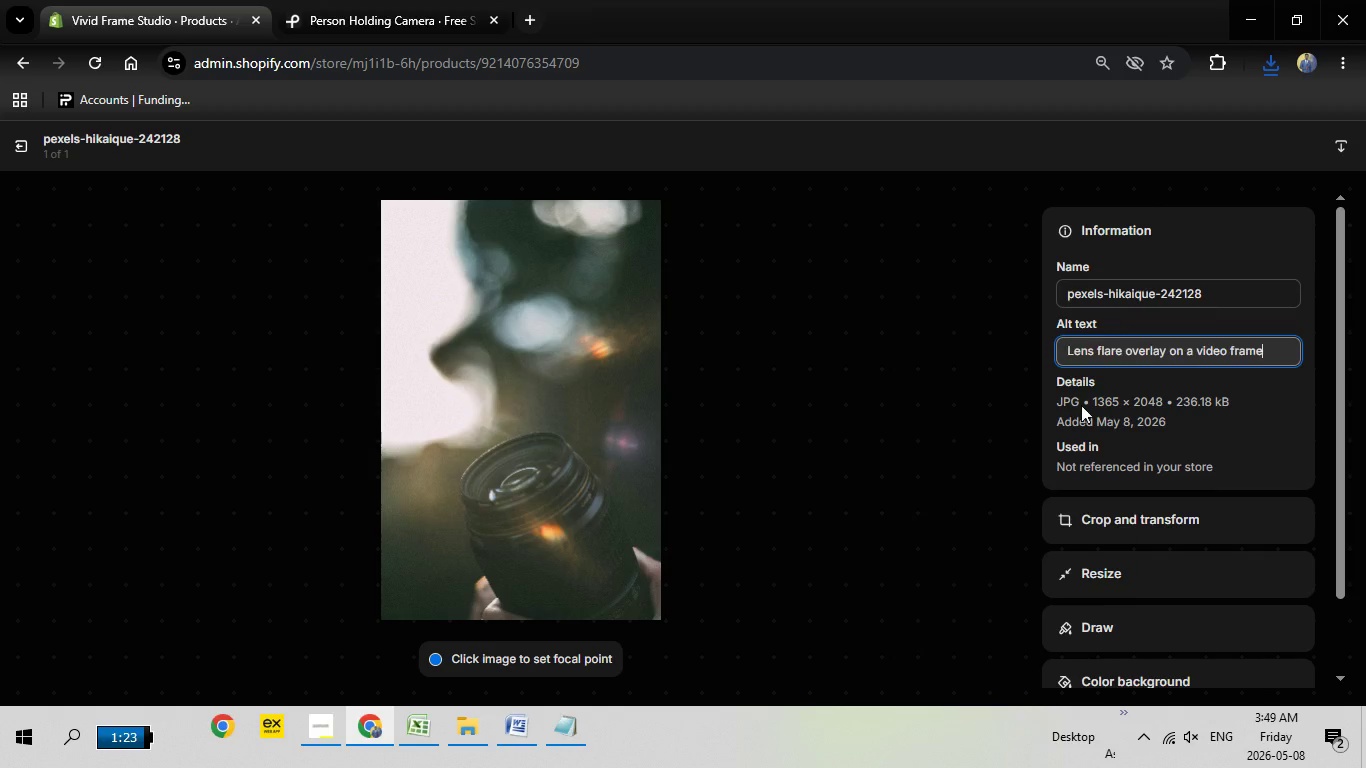 
left_click([993, 481])
 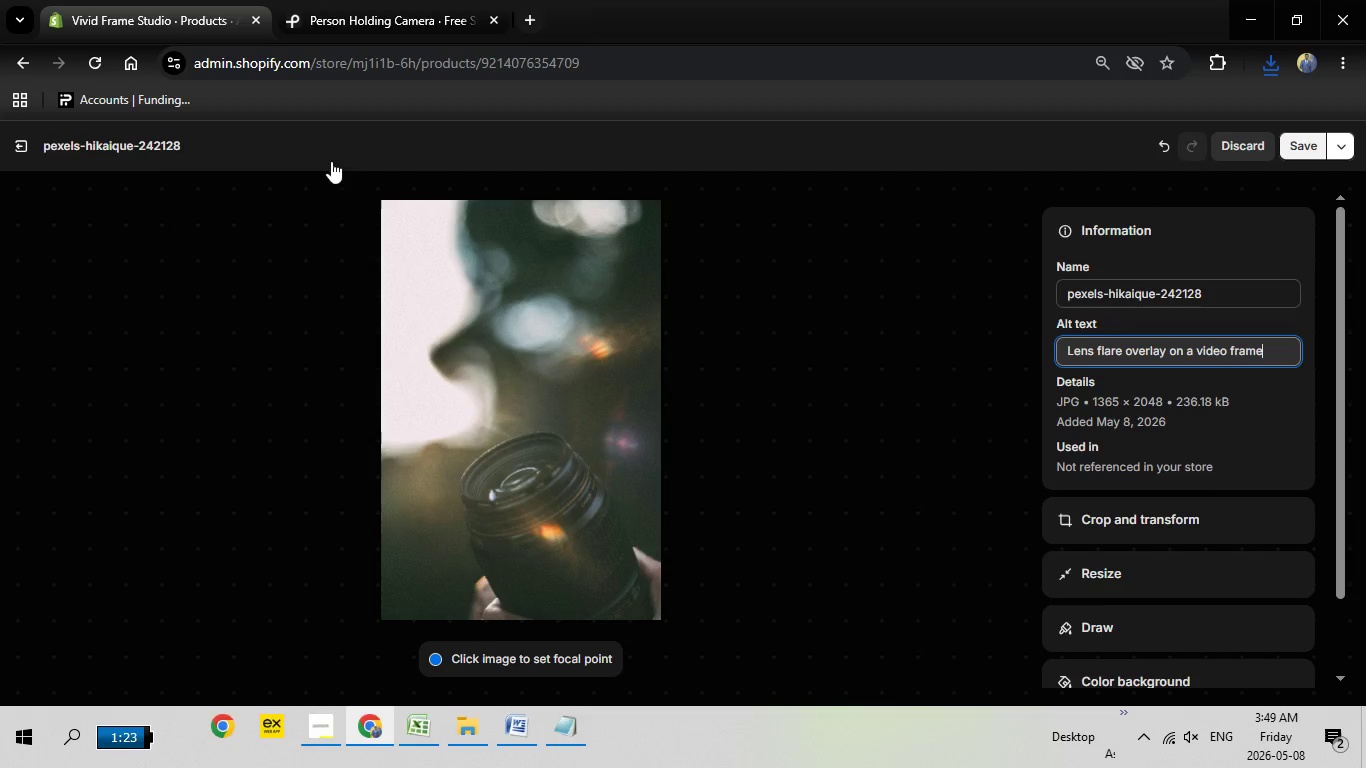 
left_click([1296, 151])
 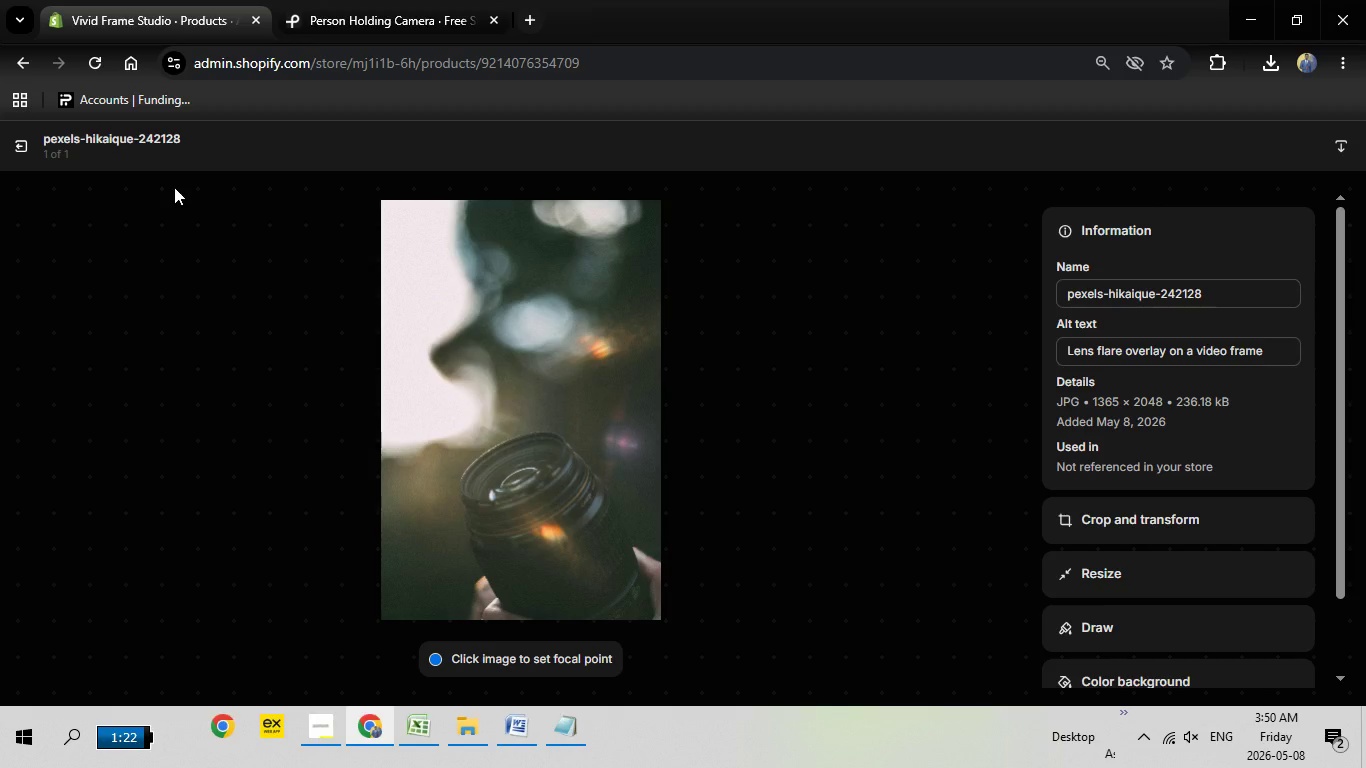 
wait(16.48)
 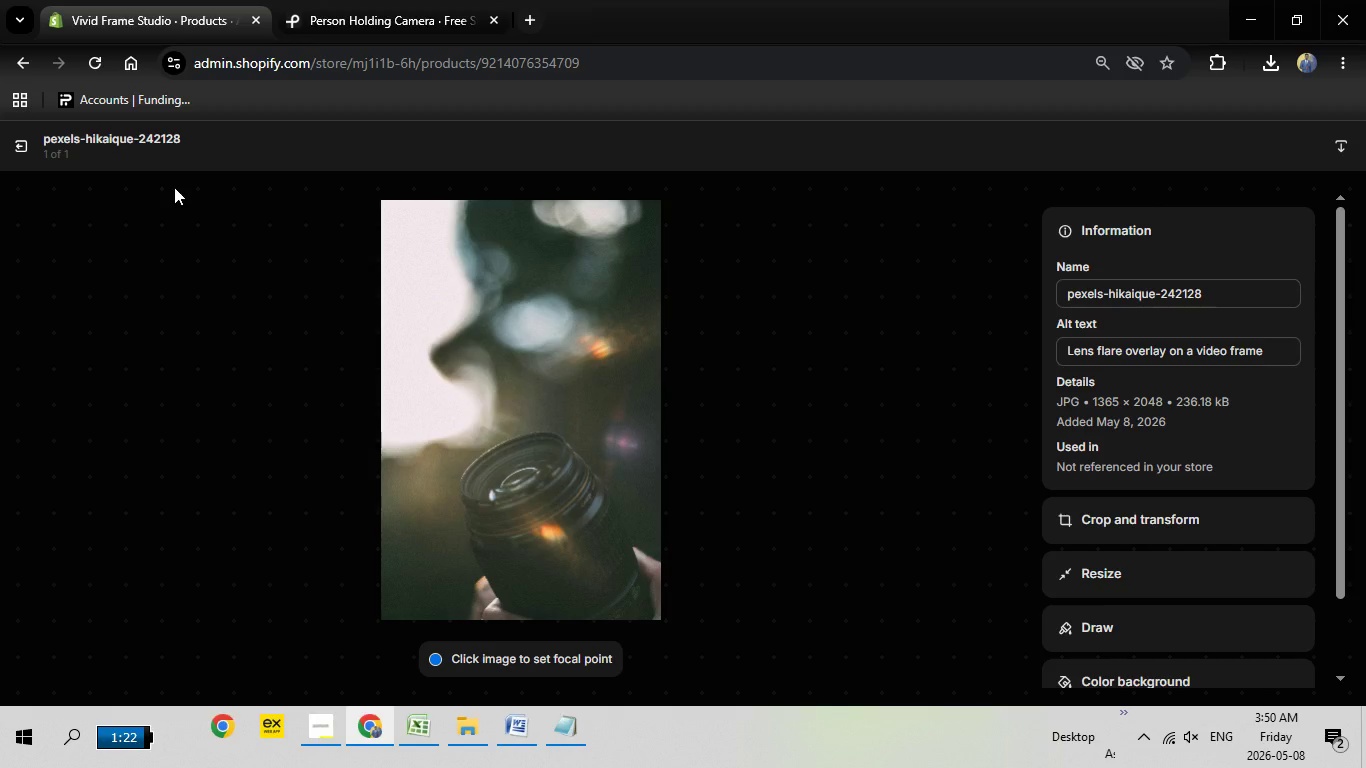 
left_click([27, 151])
 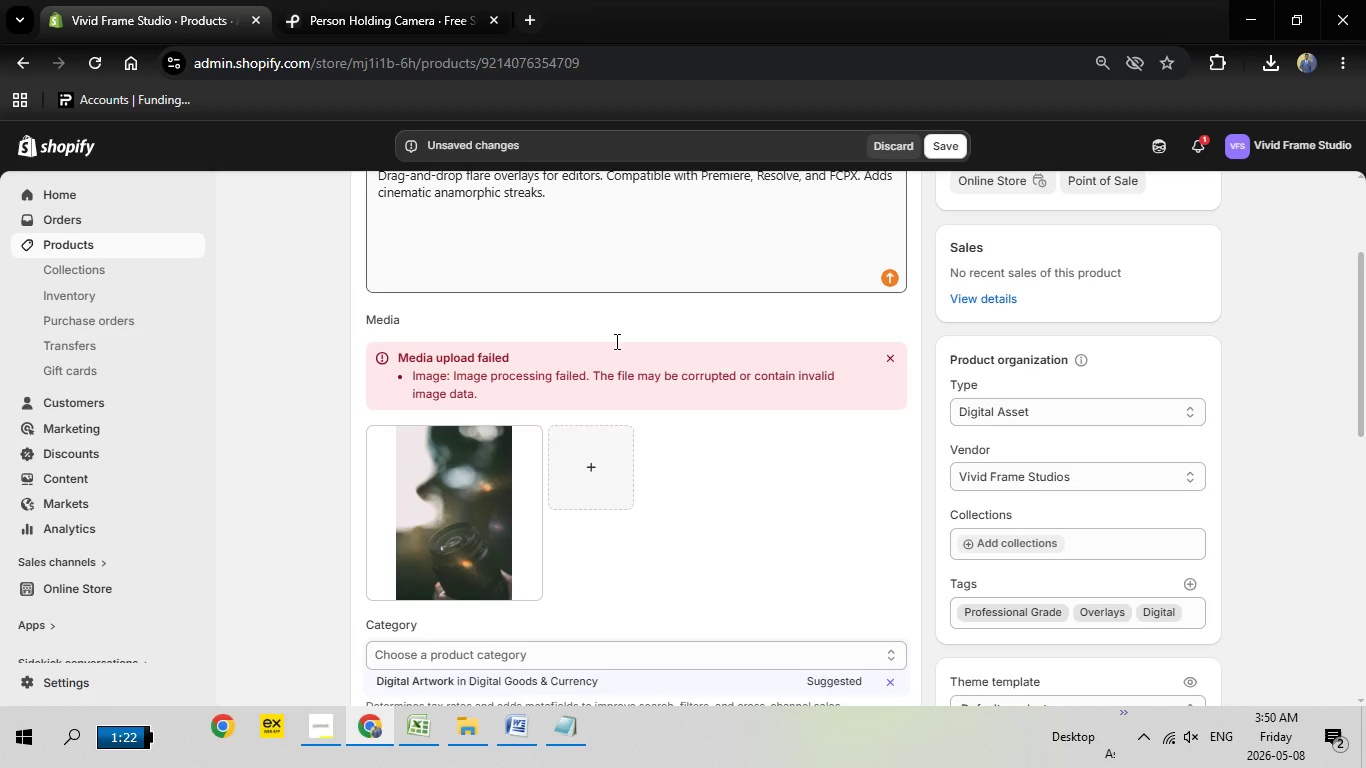 
scroll: coordinate [602, 401], scroll_direction: down, amount: 2.0
 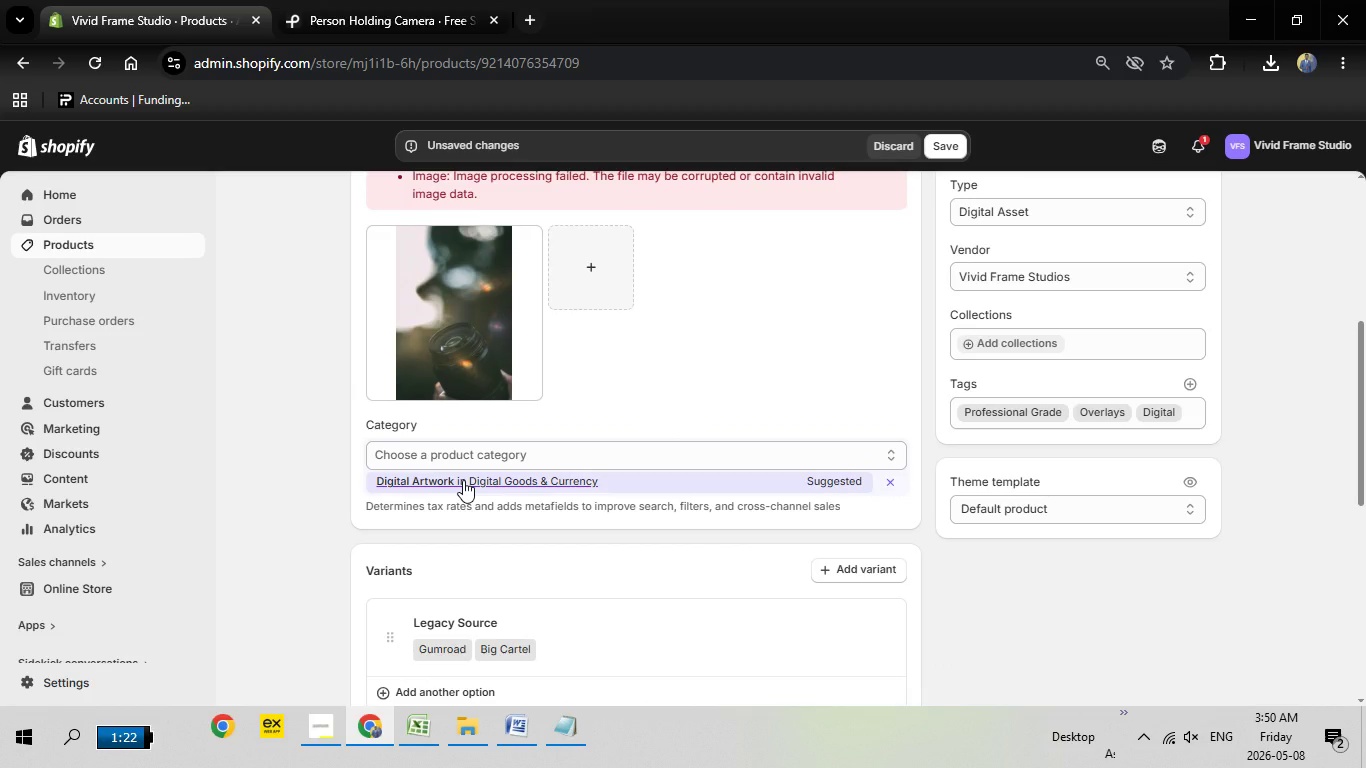 
left_click([463, 480])
 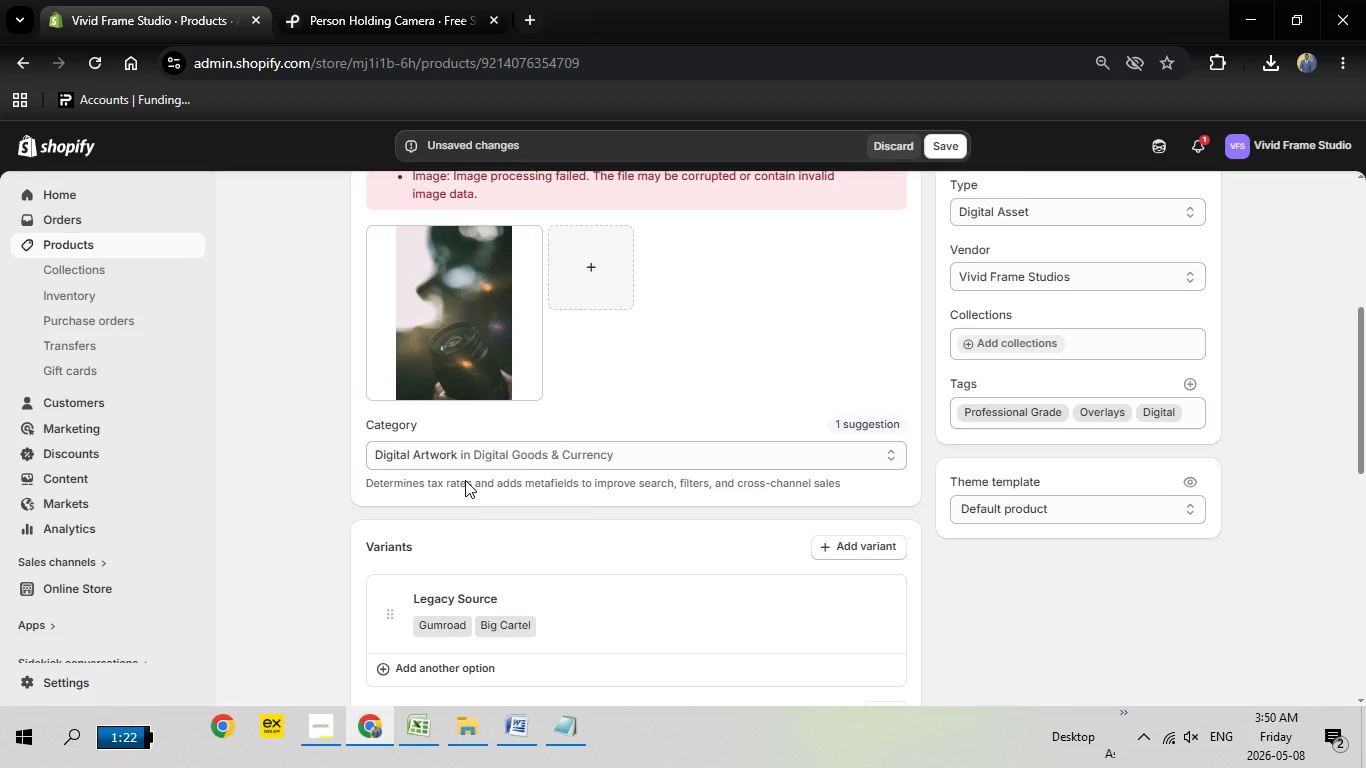 
wait(11.11)
 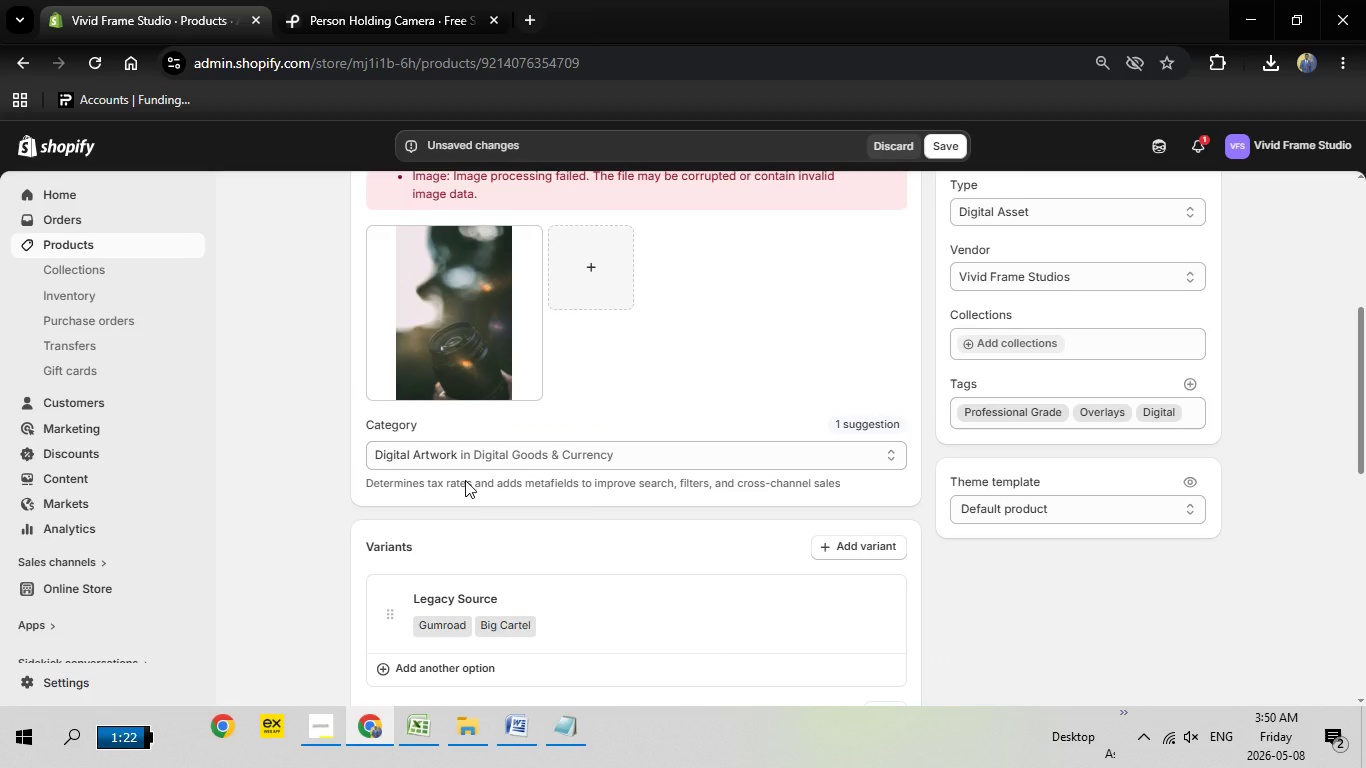 
scroll: coordinate [653, 492], scroll_direction: down, amount: 4.0
 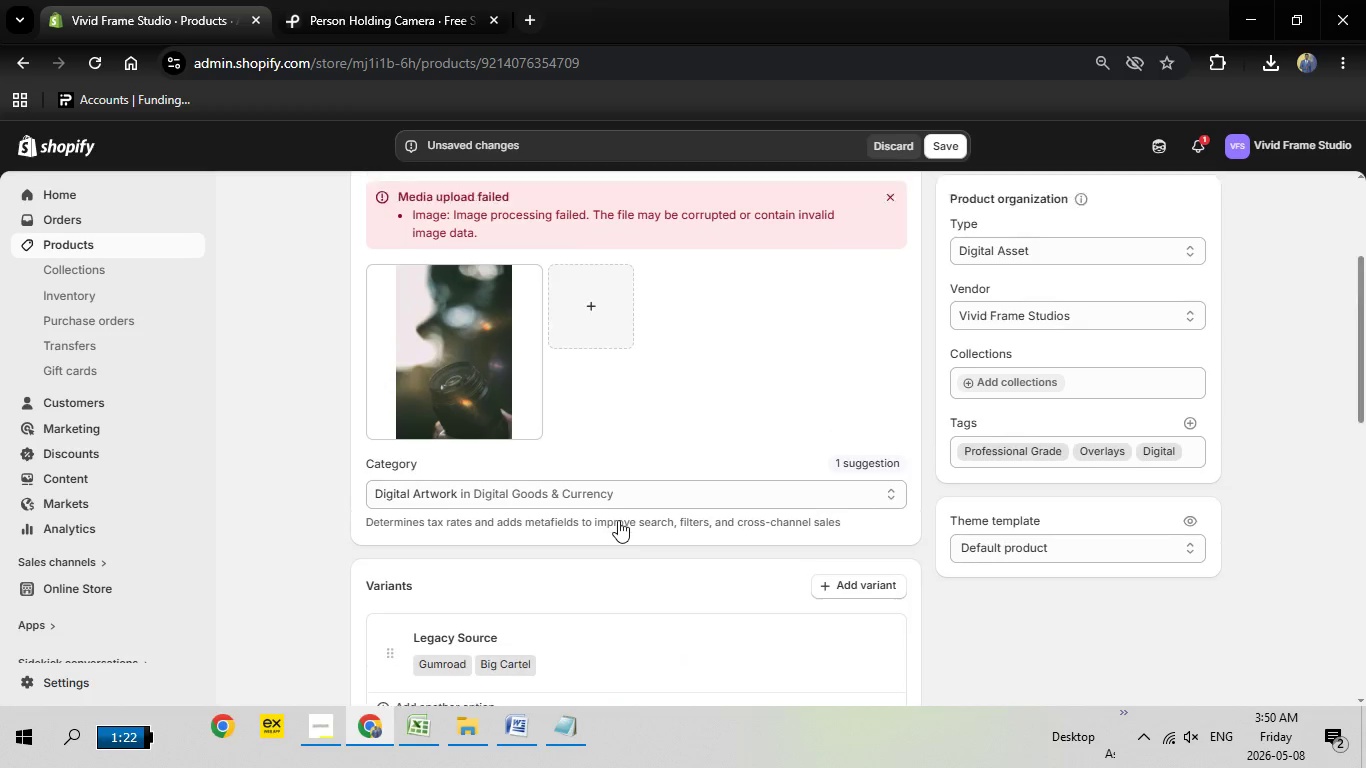 
scroll: coordinate [618, 520], scroll_direction: up, amount: 11.0
 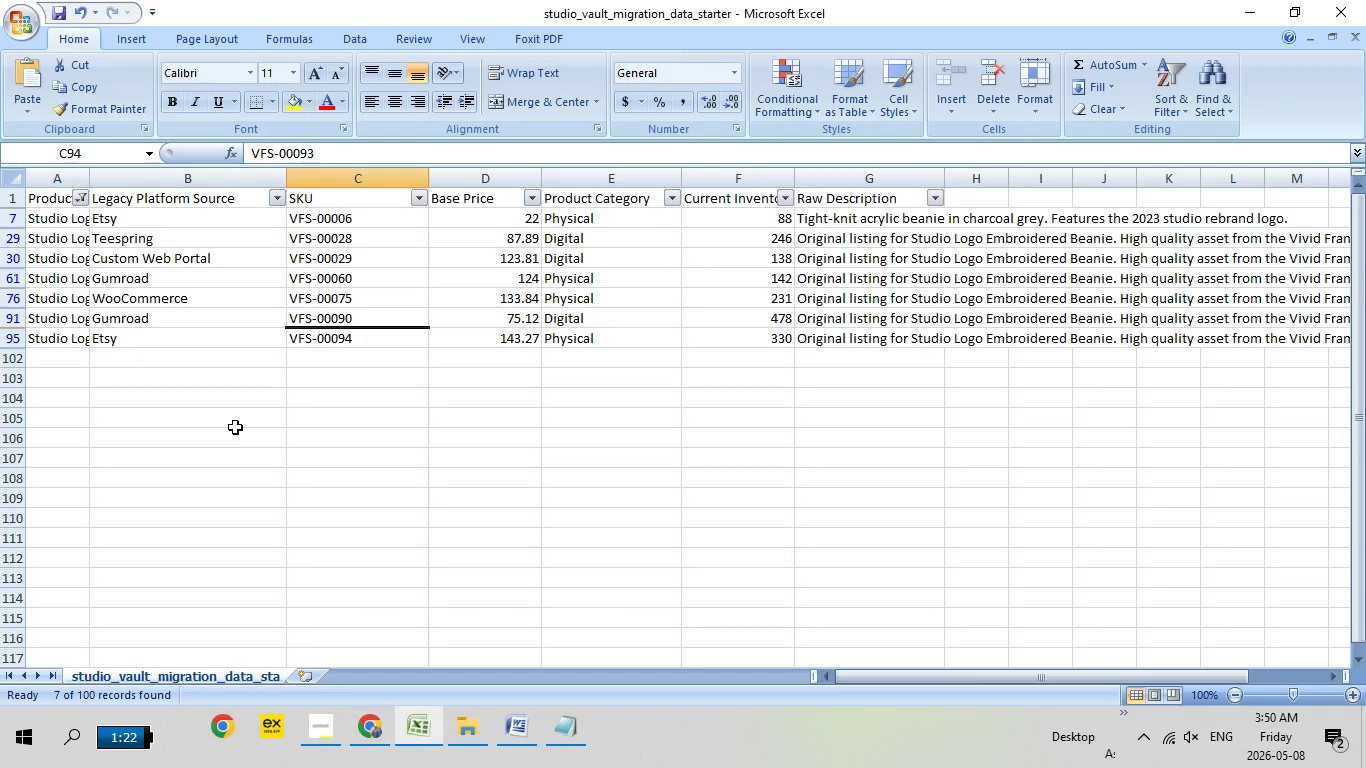 
left_click([427, 729])
 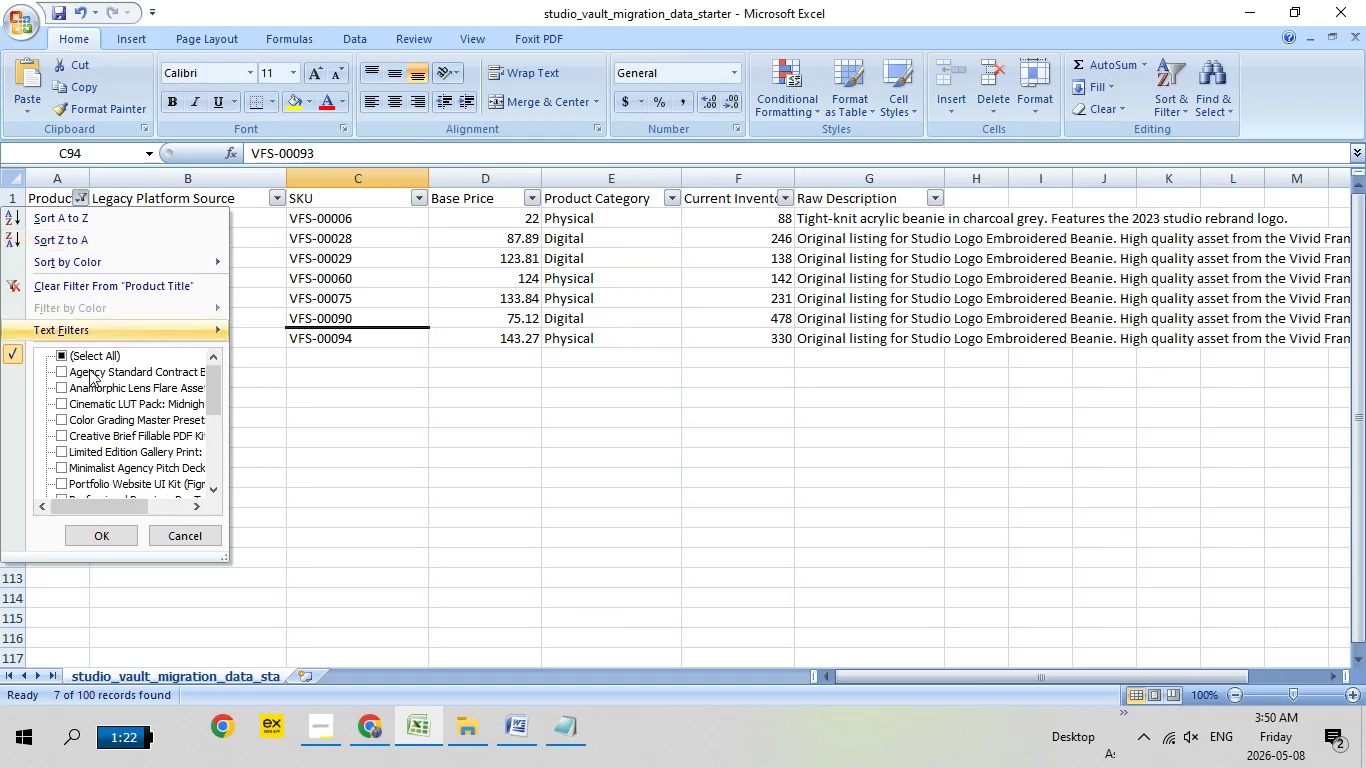 
left_click([77, 201])
 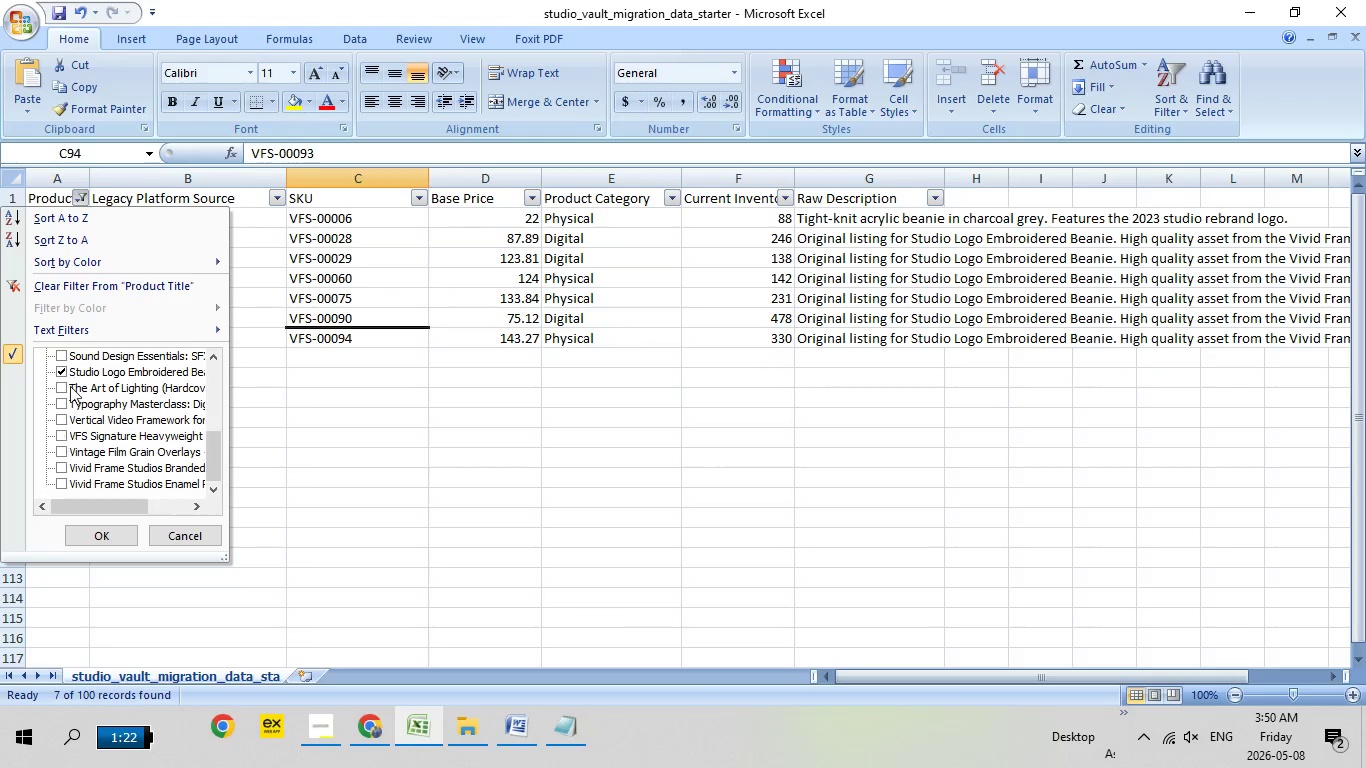 
scroll: coordinate [64, 408], scroll_direction: down, amount: 4.0
 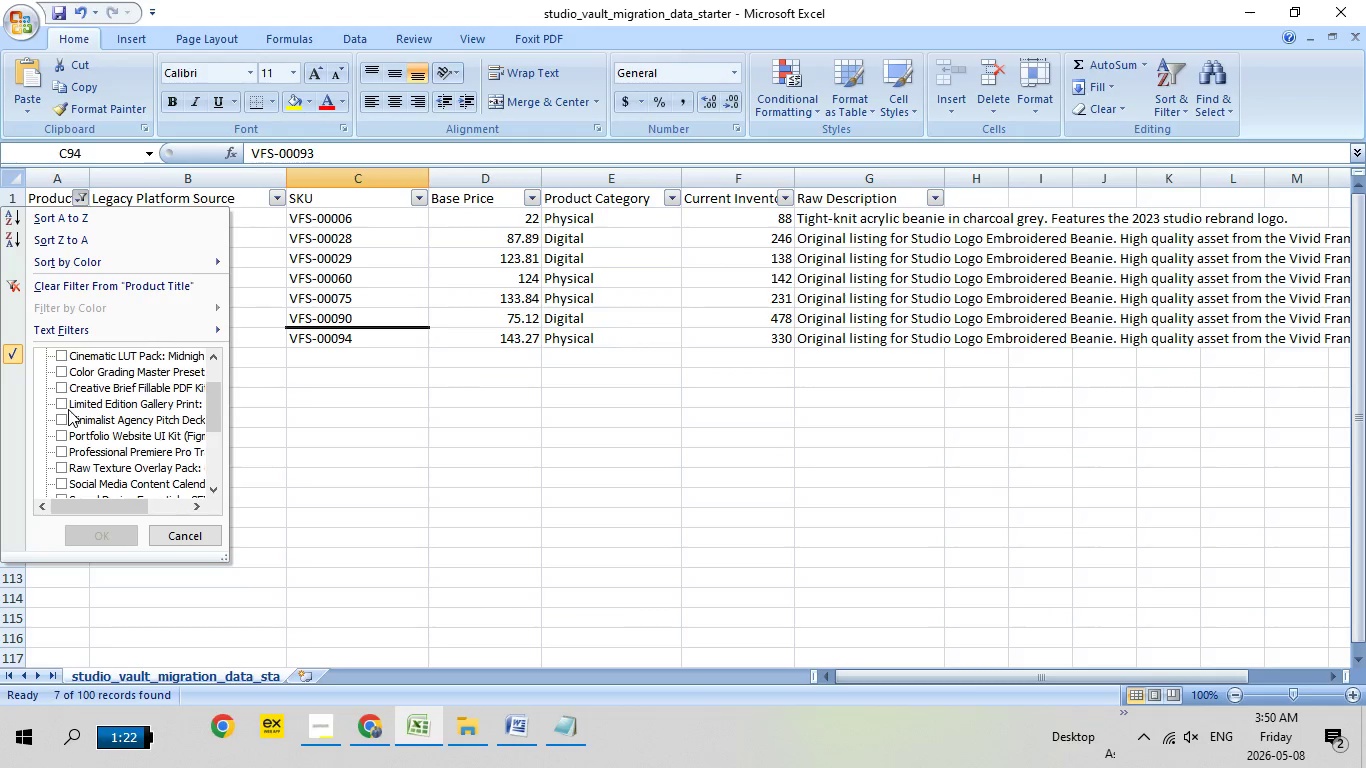 
left_click([64, 372])
 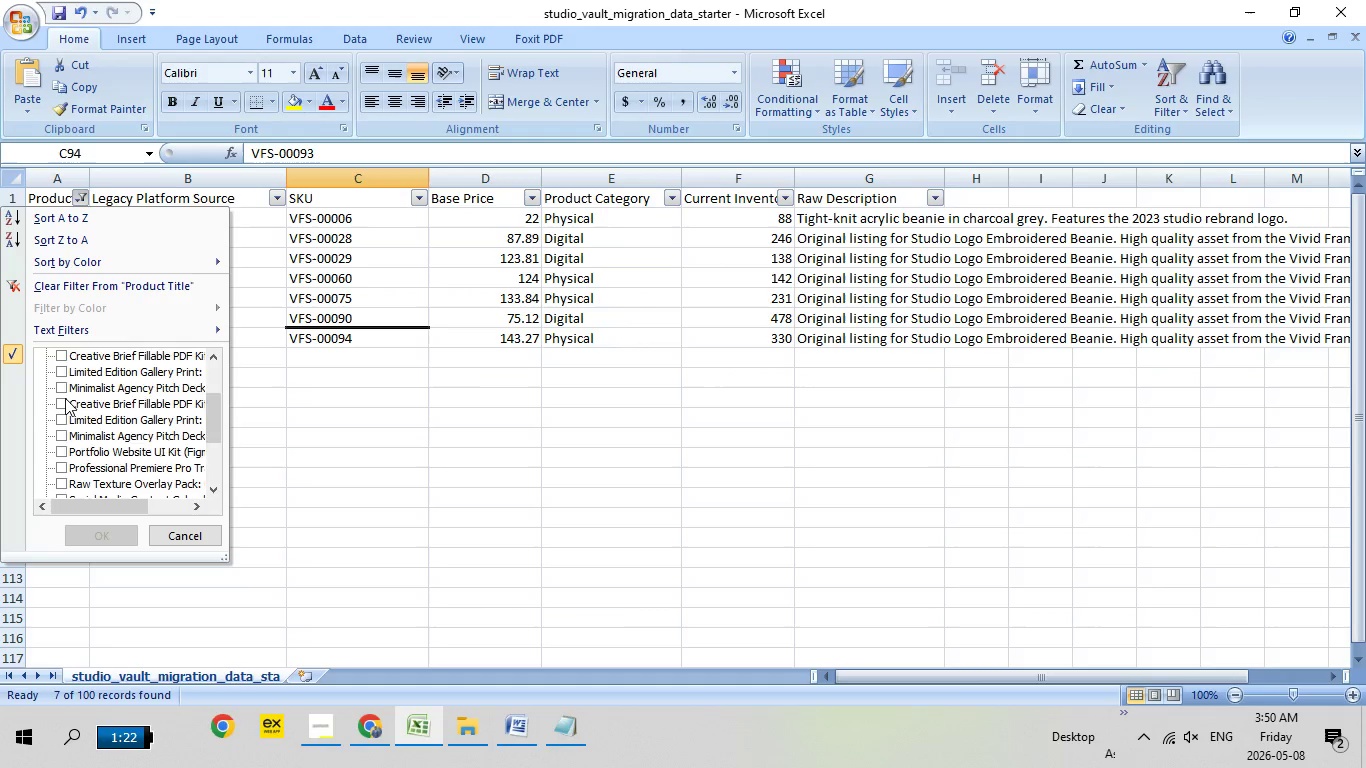 
scroll: coordinate [65, 398], scroll_direction: up, amount: 6.0
 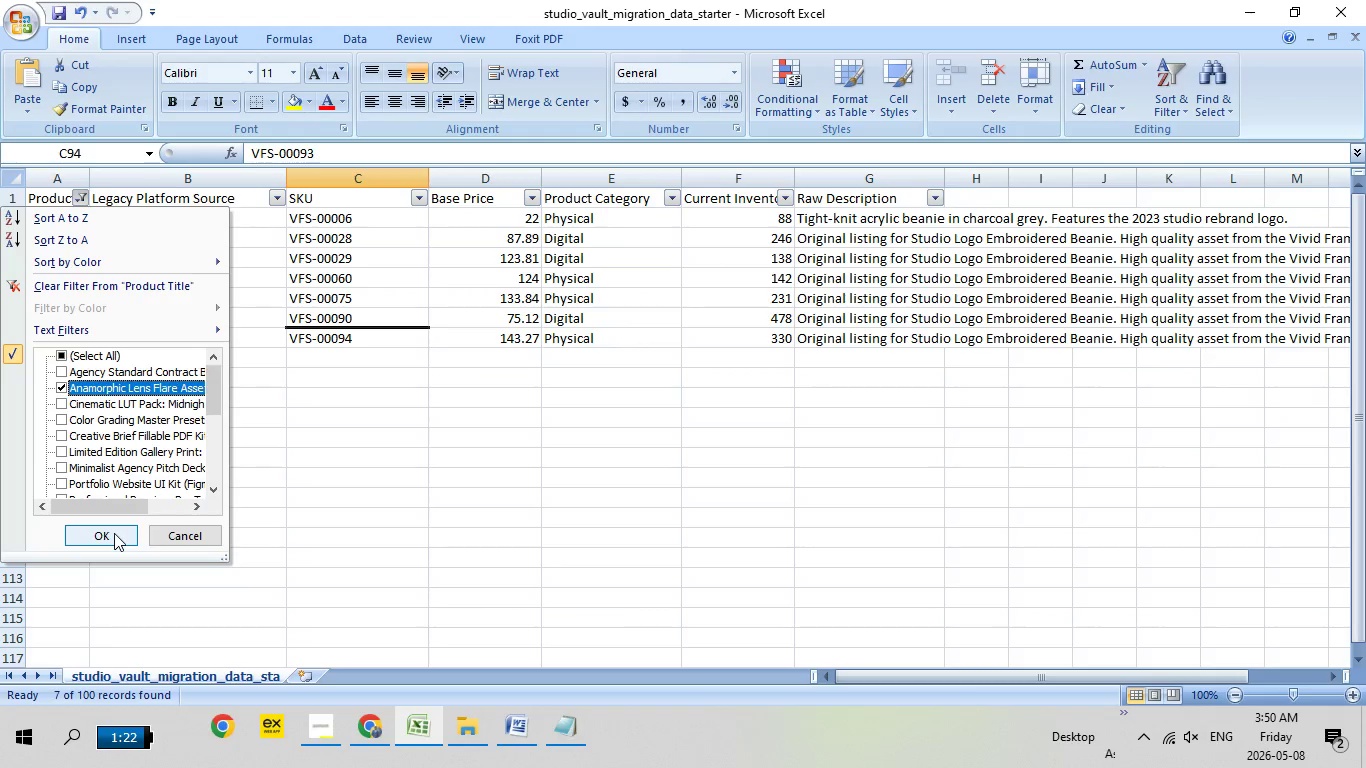 
left_click([63, 387])
 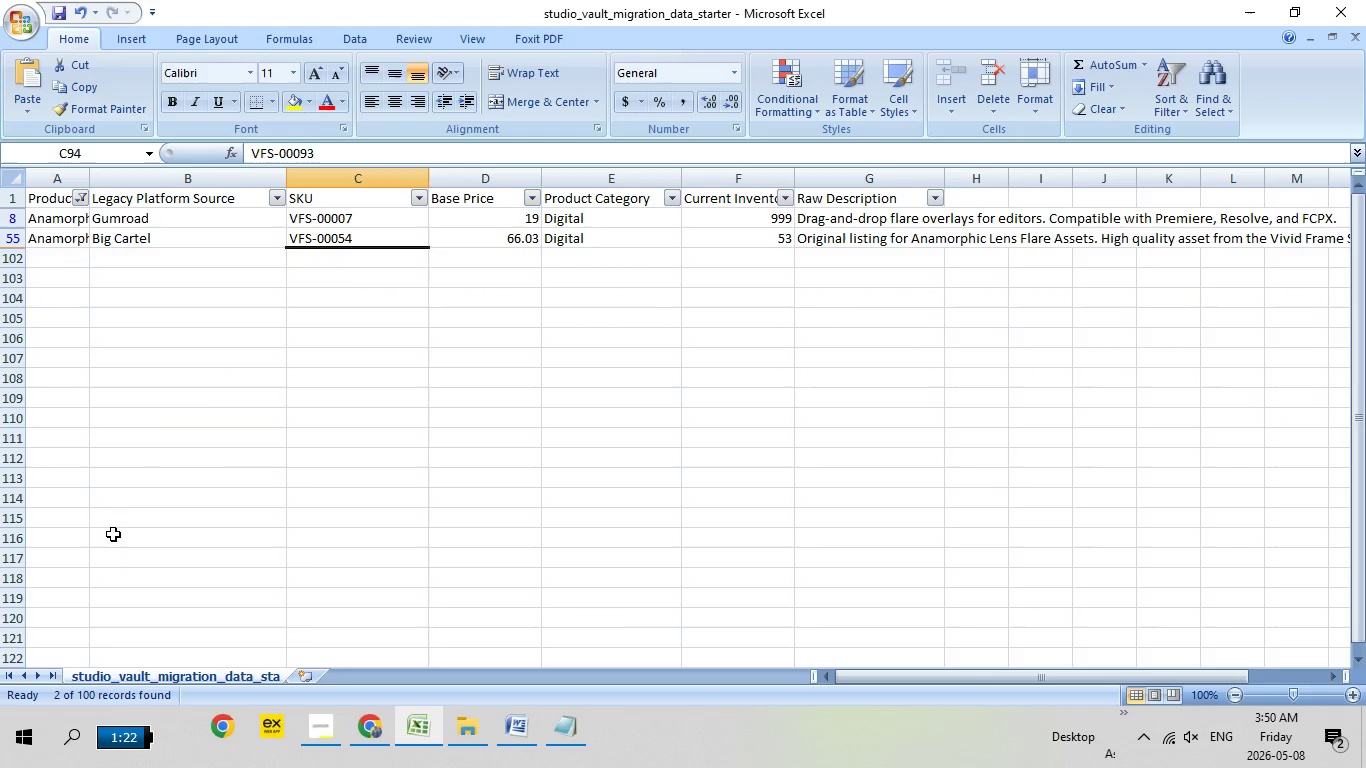 
left_click([114, 533])
 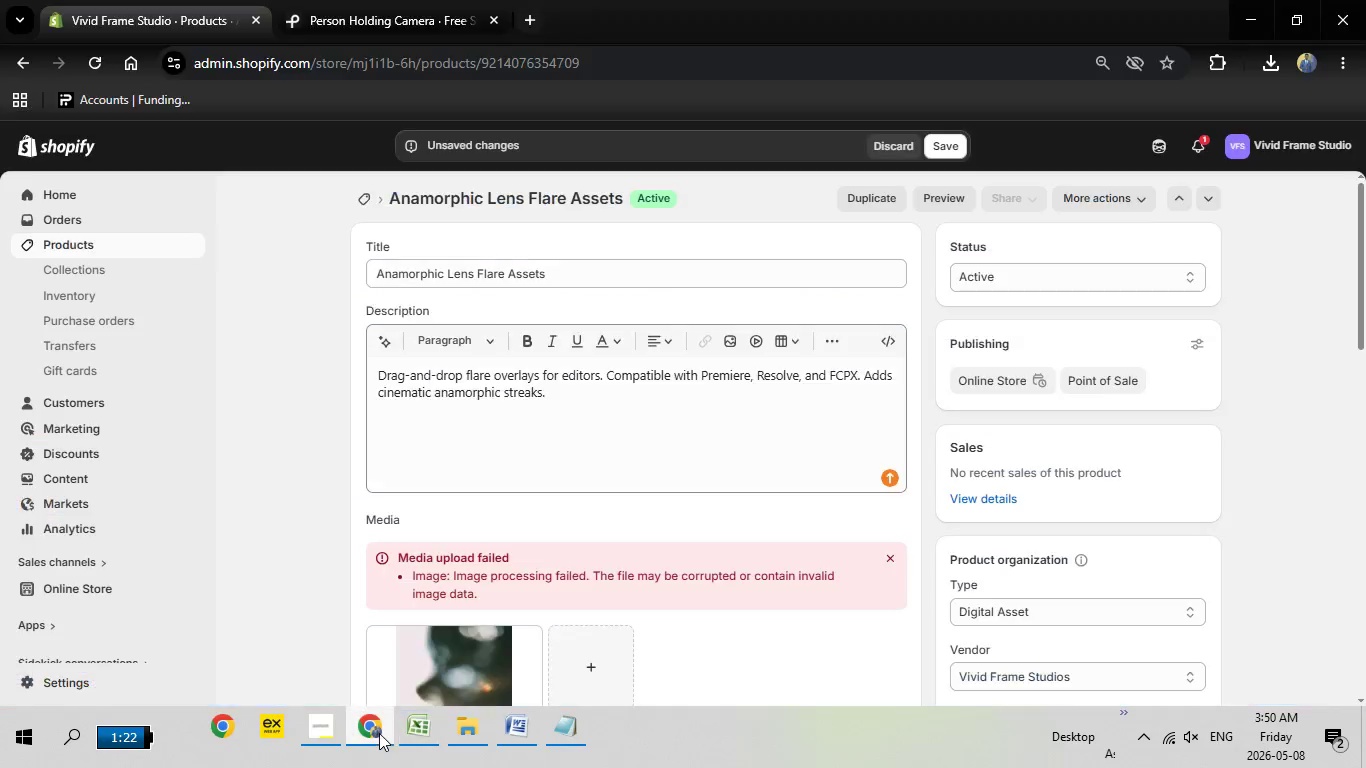 
left_click([379, 734])
 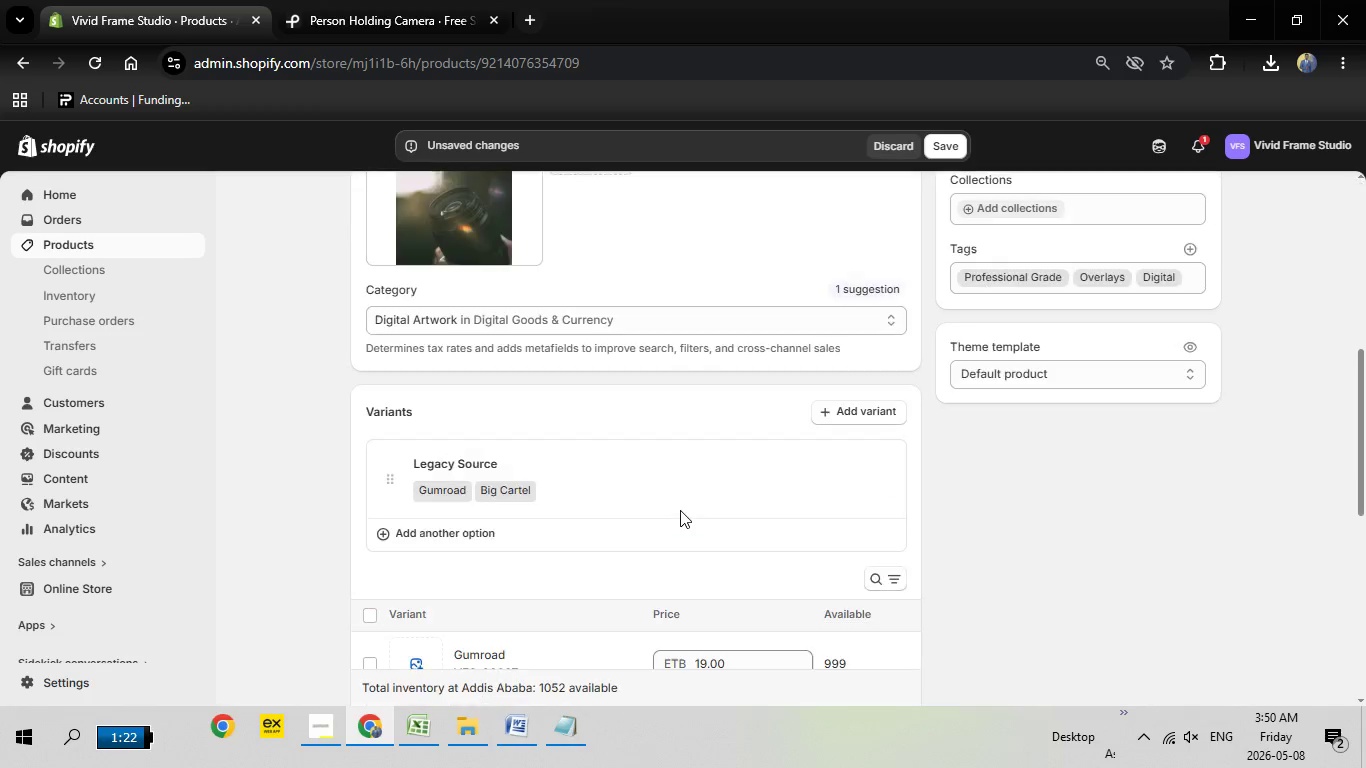 
scroll: coordinate [682, 510], scroll_direction: down, amount: 12.0
 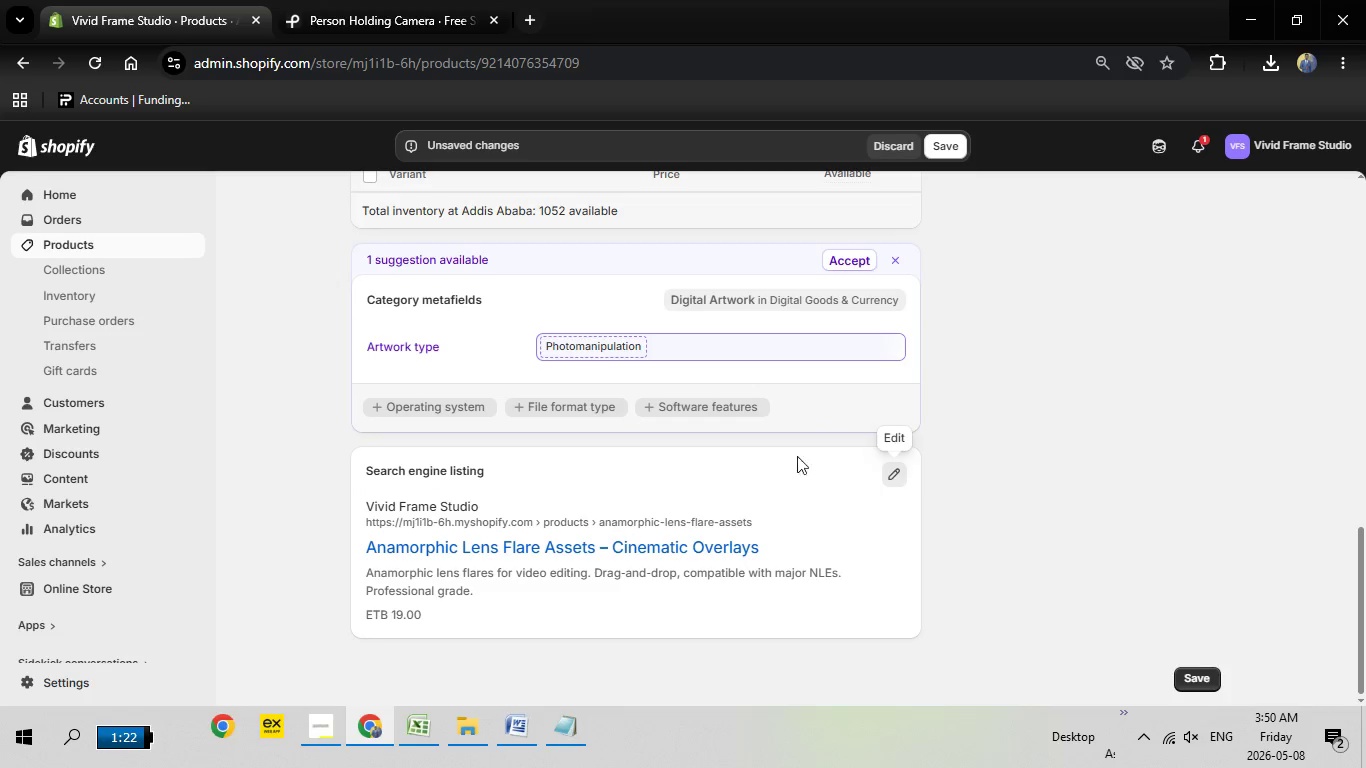 
left_click([896, 469])
 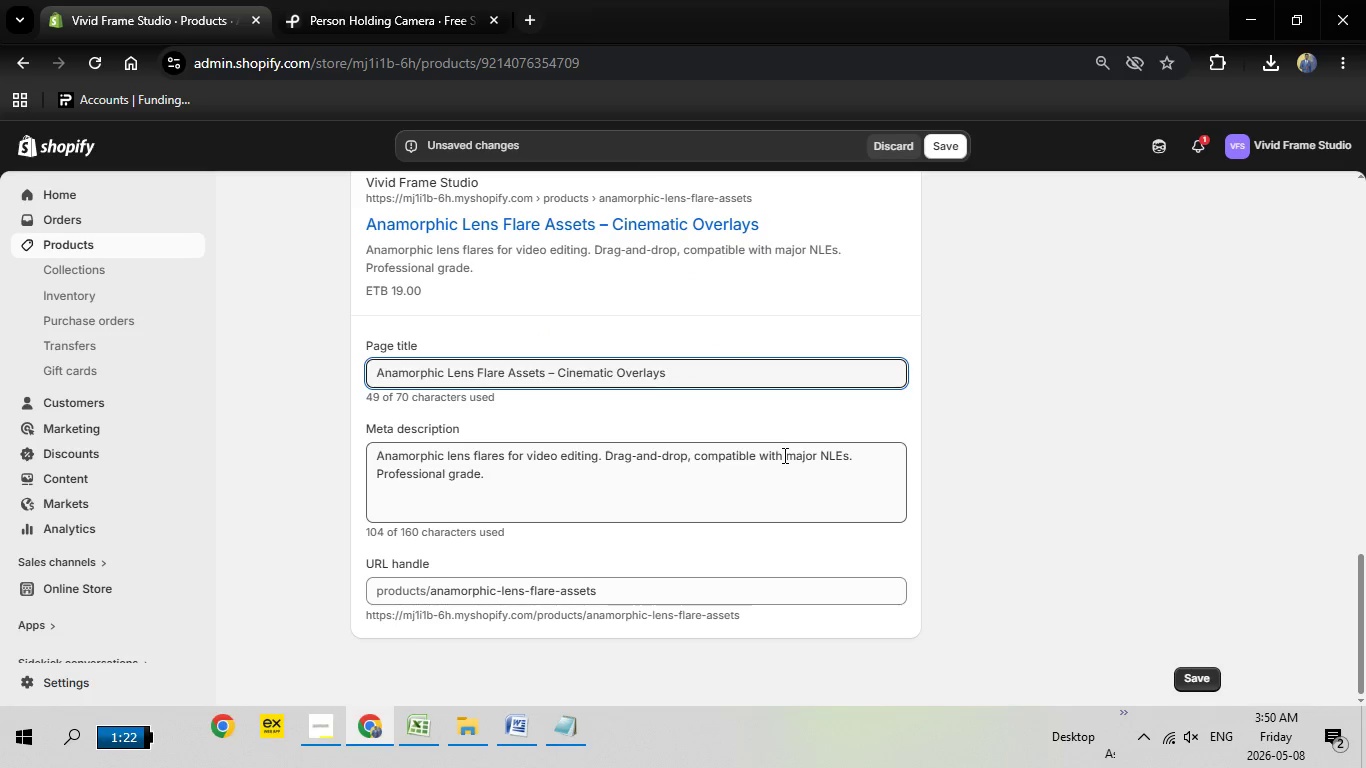 
scroll: coordinate [783, 455], scroll_direction: down, amount: 5.0
 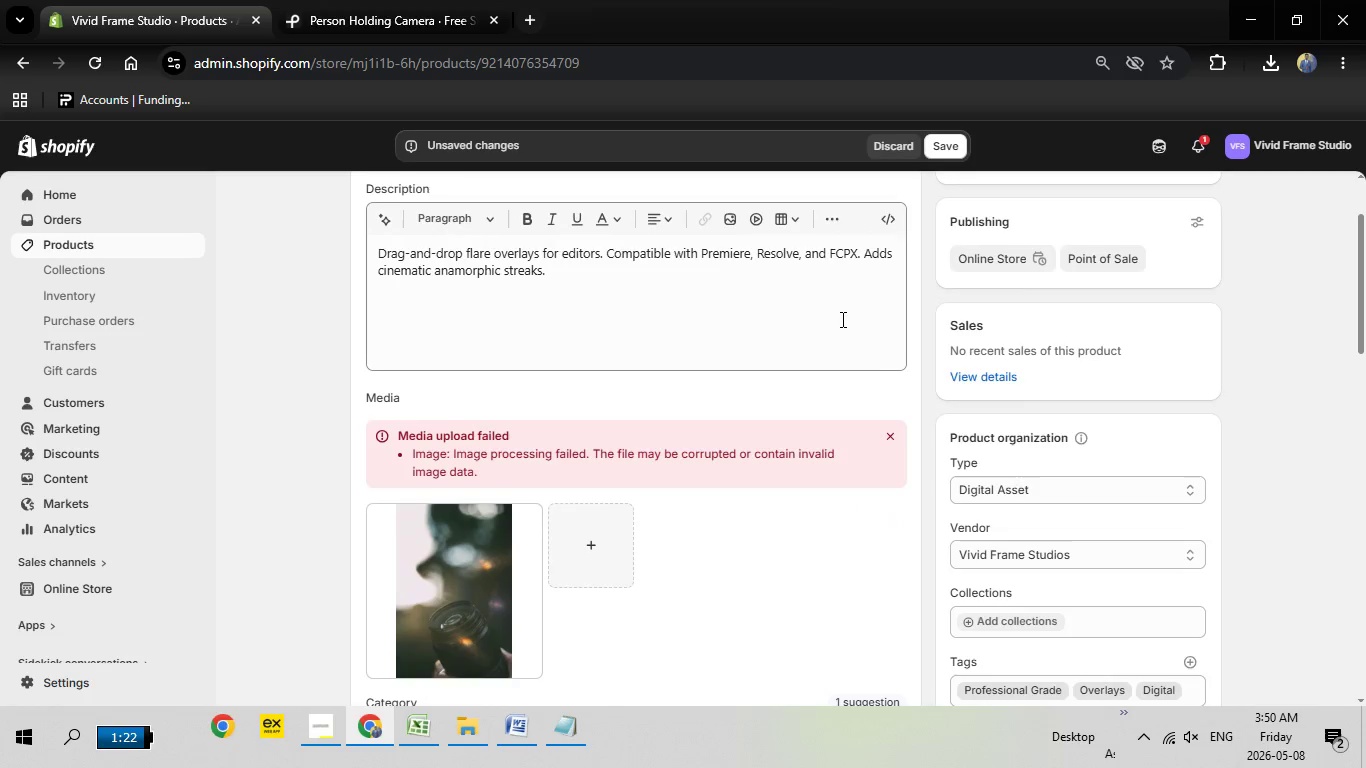 
scroll: coordinate [841, 319], scroll_direction: up, amount: 18.0
 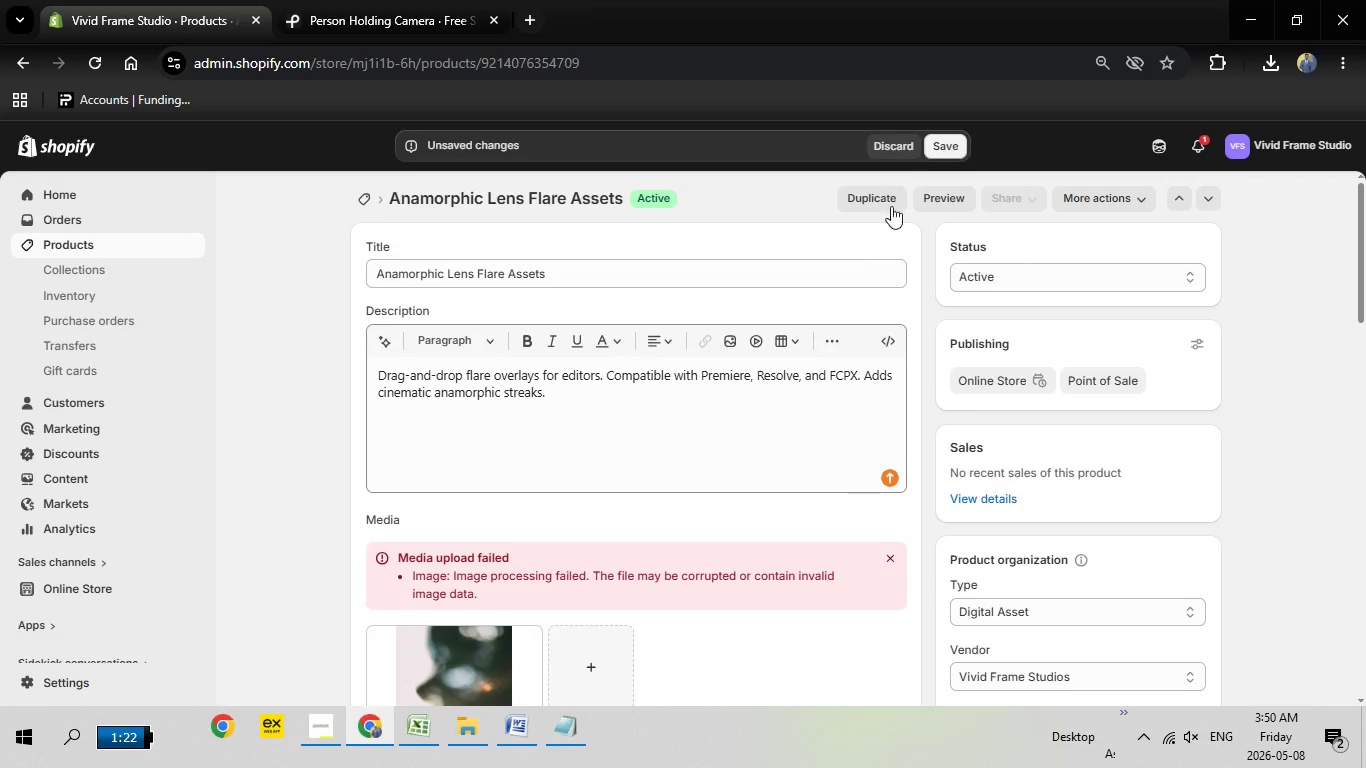 
left_click([948, 139])
 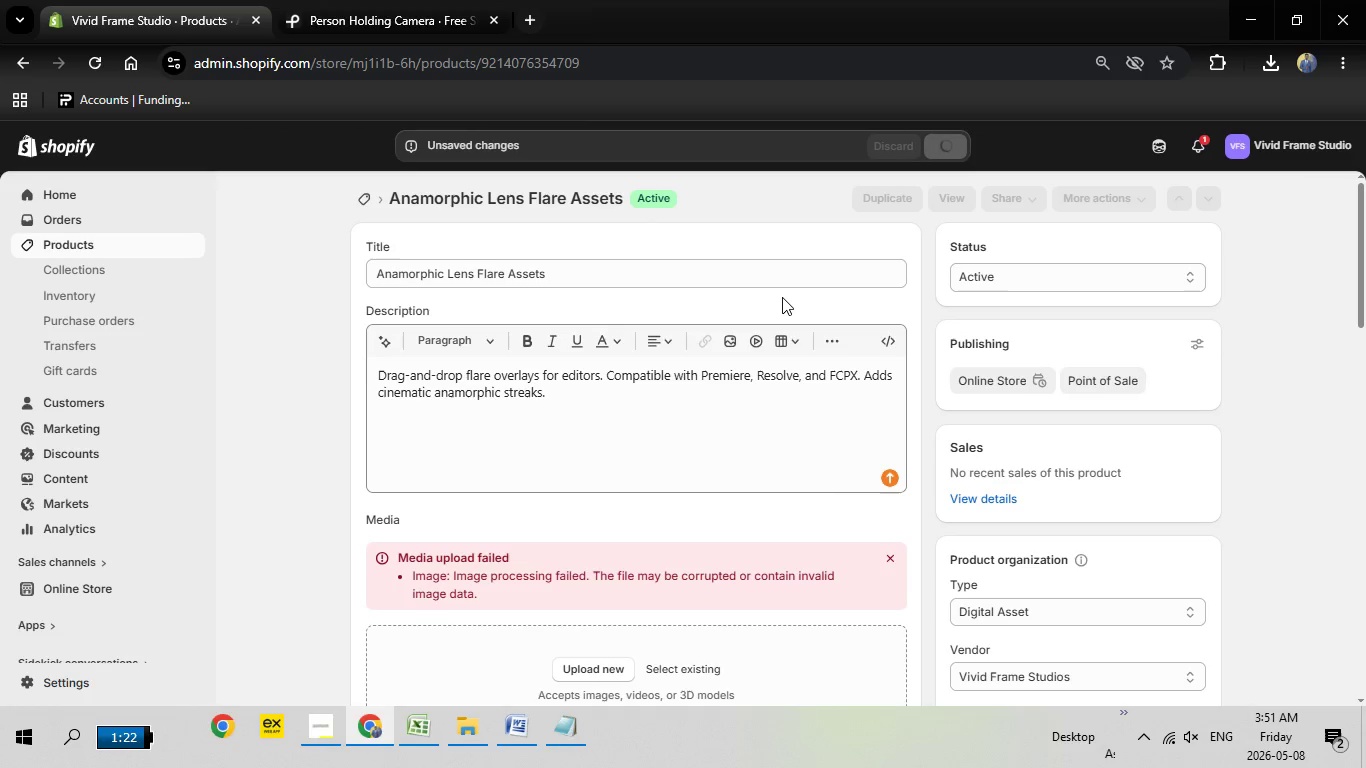 
wait(18.98)
 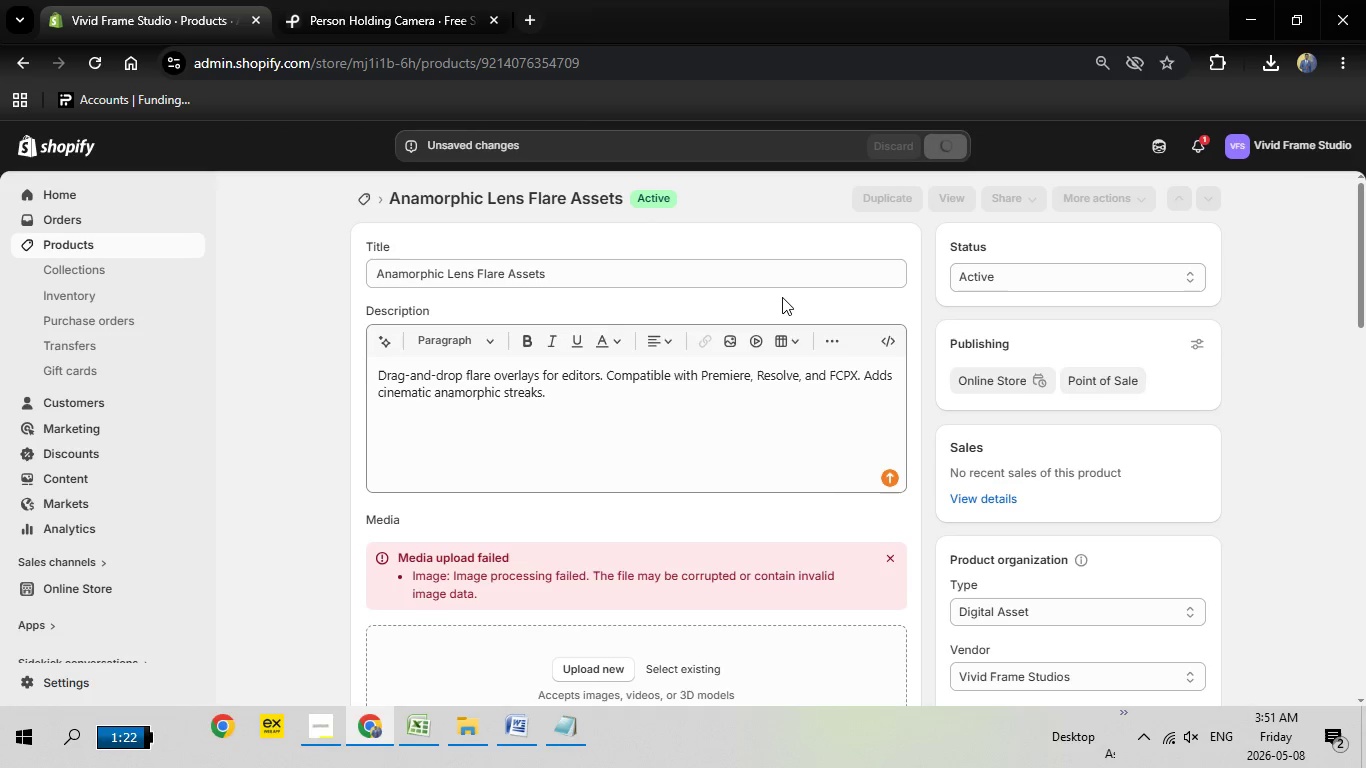 
left_click([954, 195])
 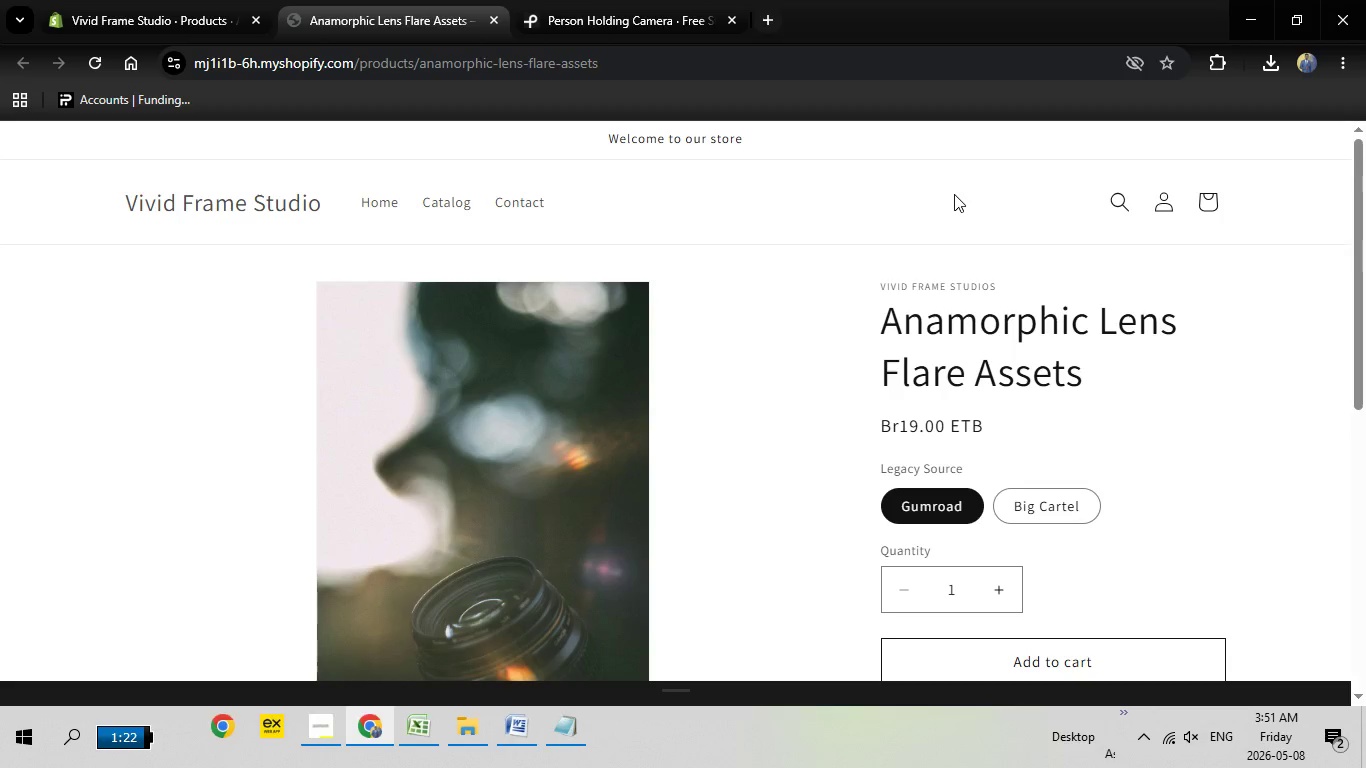 
wait(14.11)
 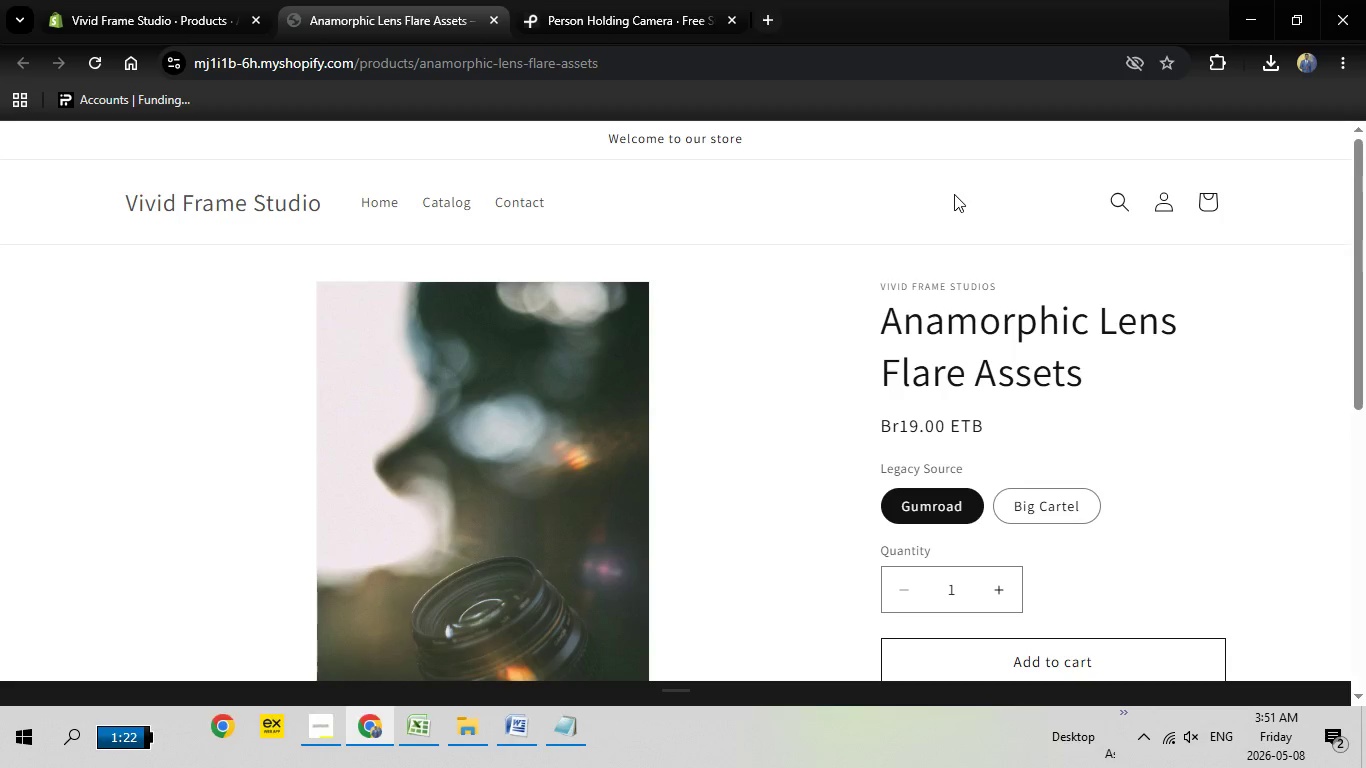 
scroll: coordinate [733, 359], scroll_direction: down, amount: 1.0
 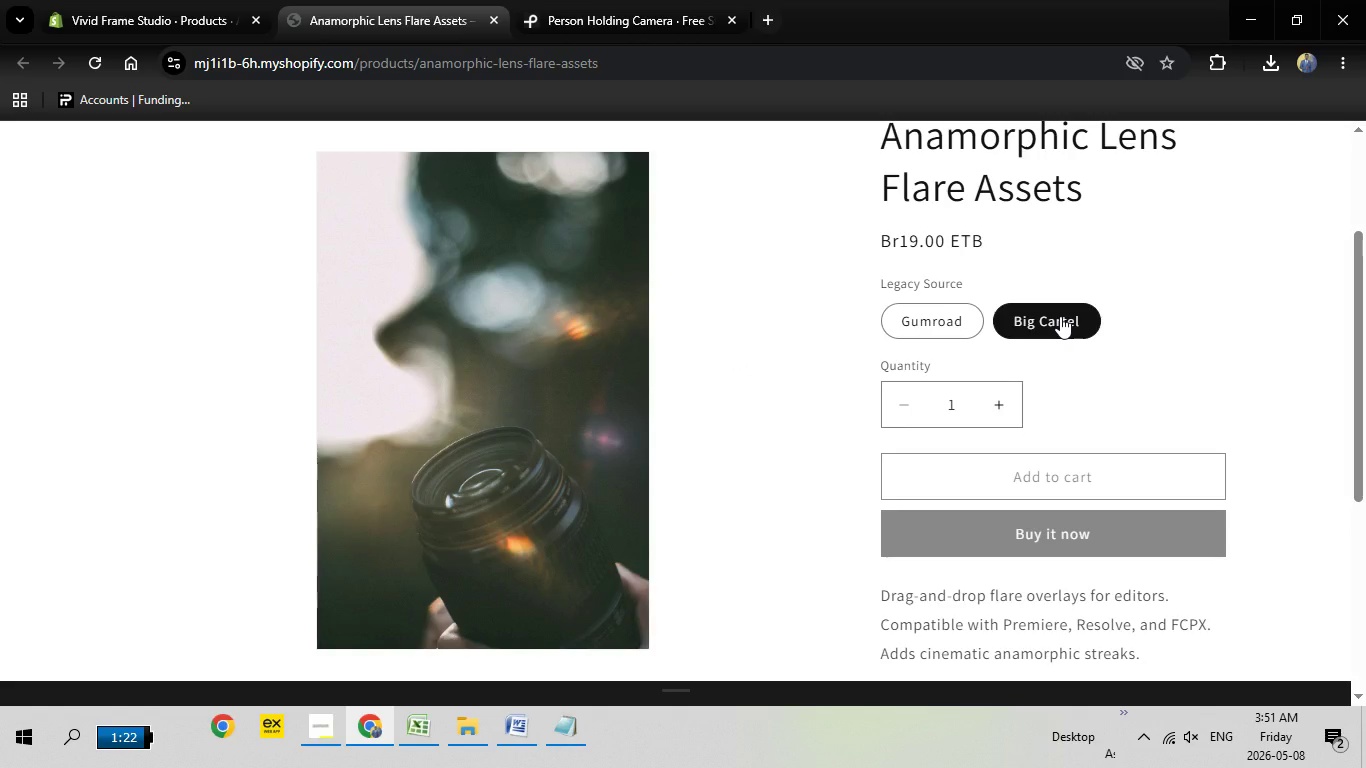 
left_click([1060, 316])
 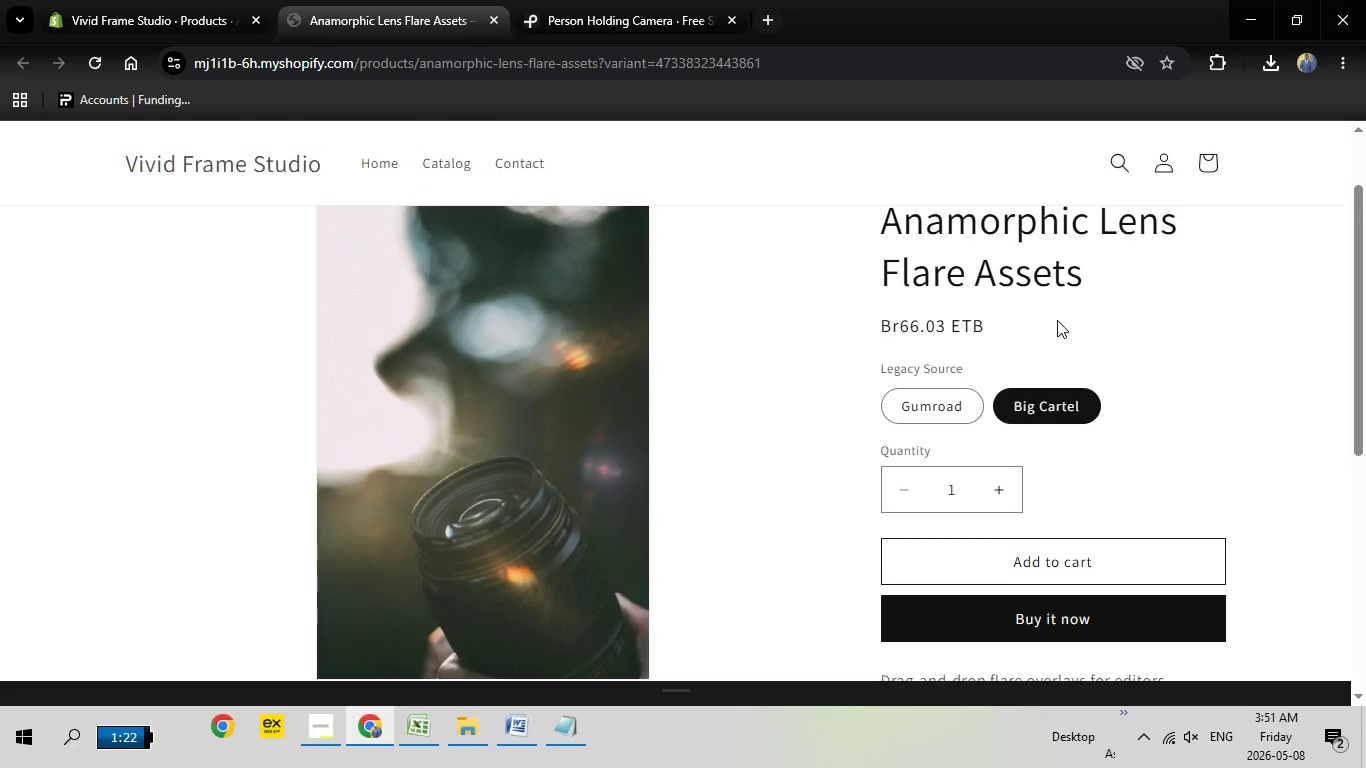 
scroll: coordinate [1057, 320], scroll_direction: none, amount: 0.0
 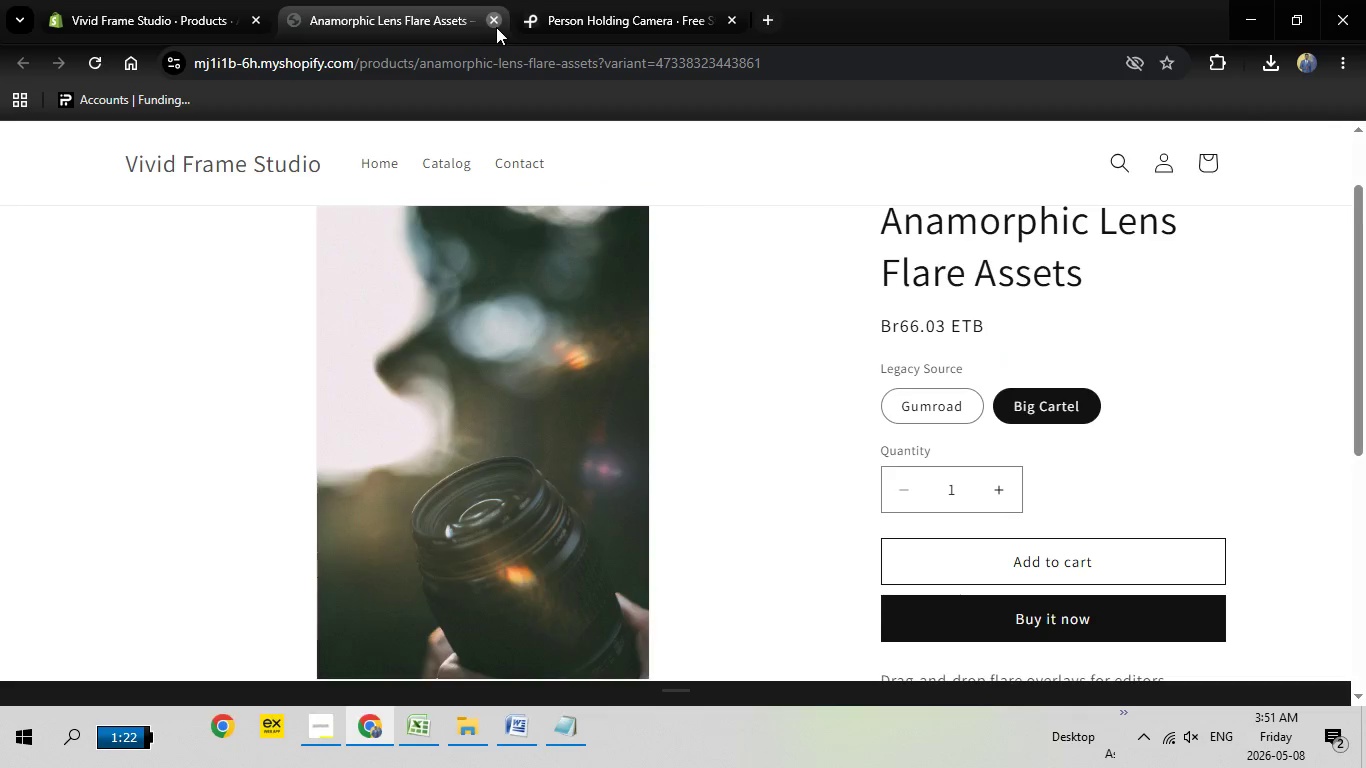 
left_click([496, 27])
 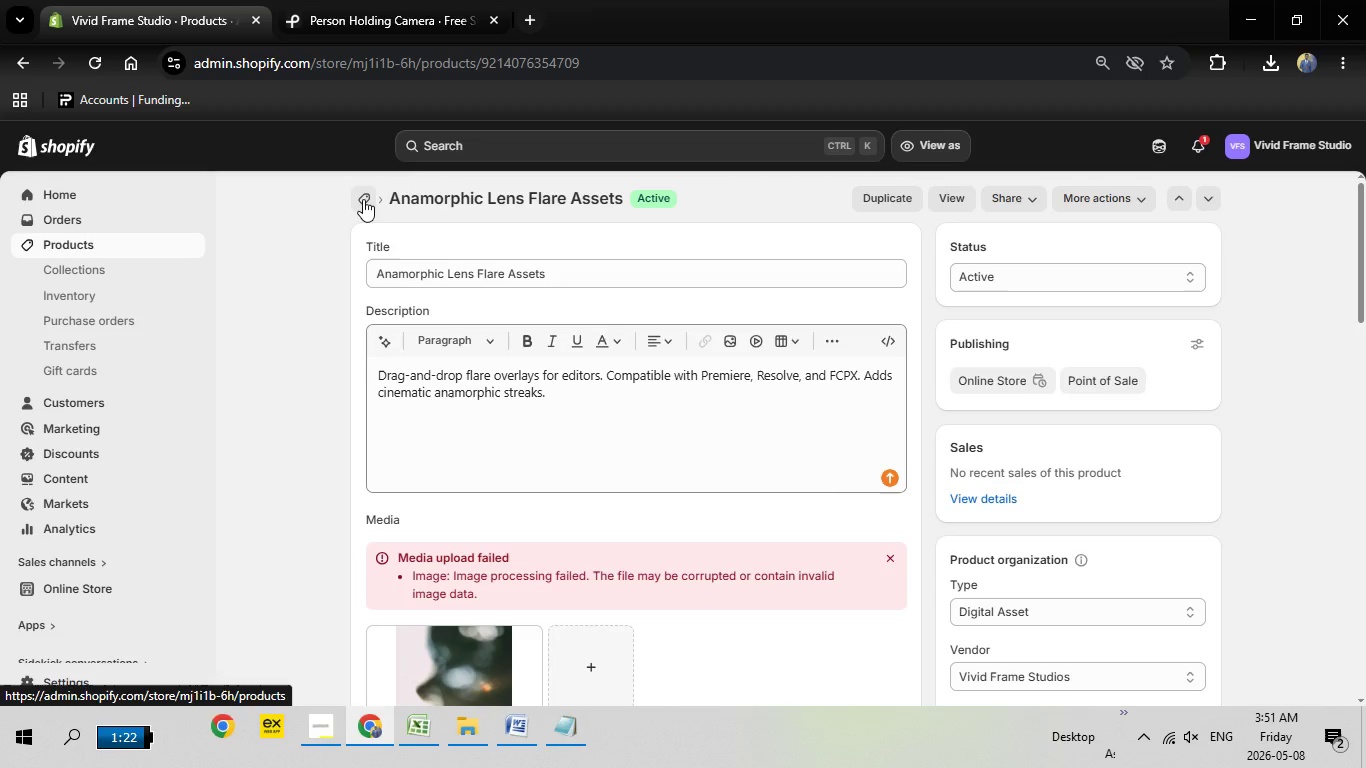 
left_click([363, 199])
 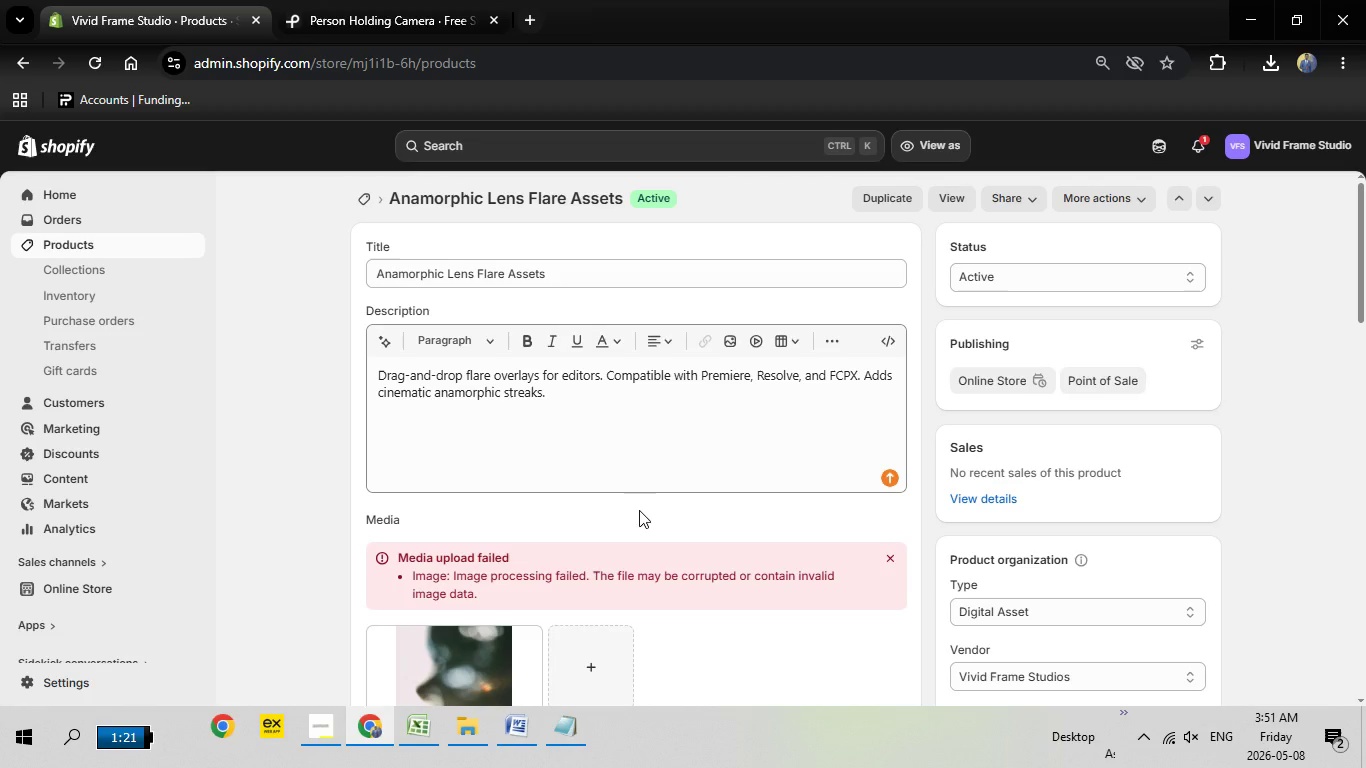 
wait(5.55)
 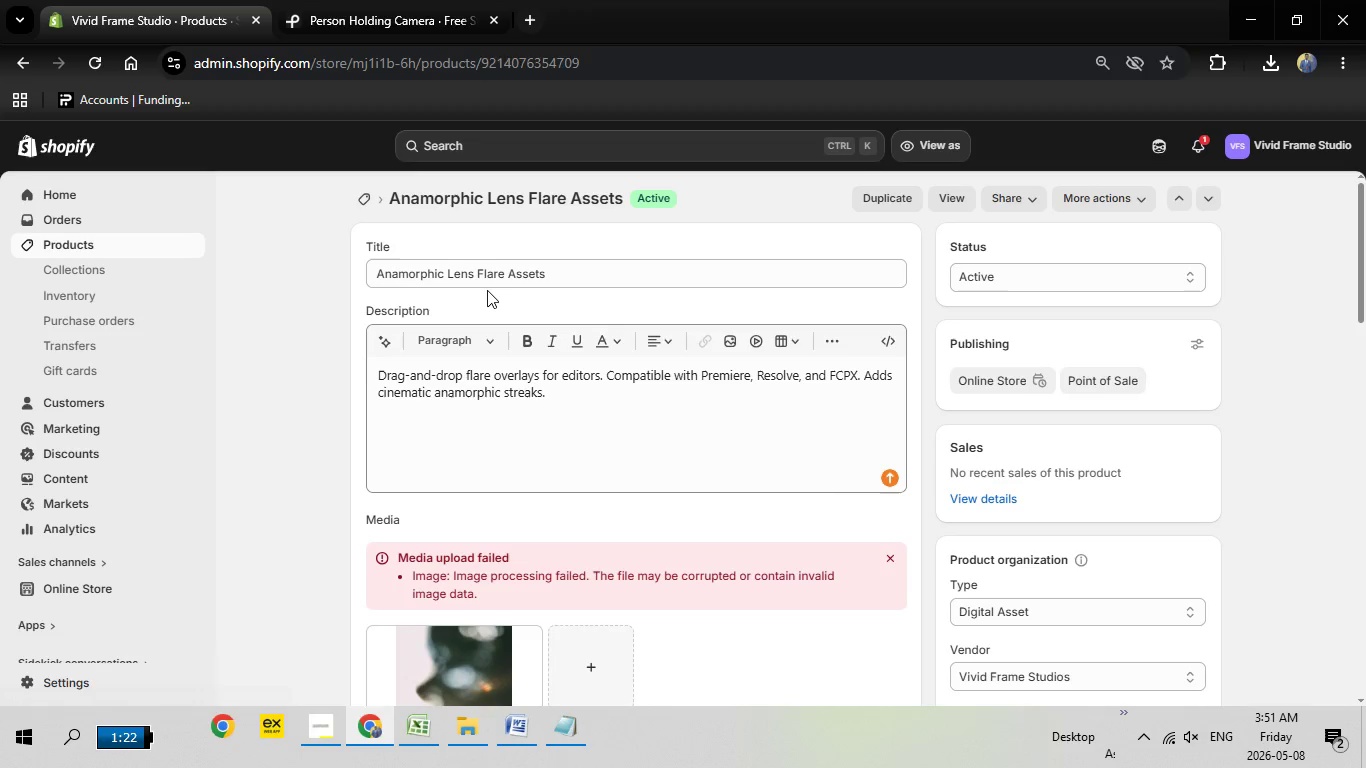 
scroll: coordinate [639, 510], scroll_direction: down, amount: 9.0
 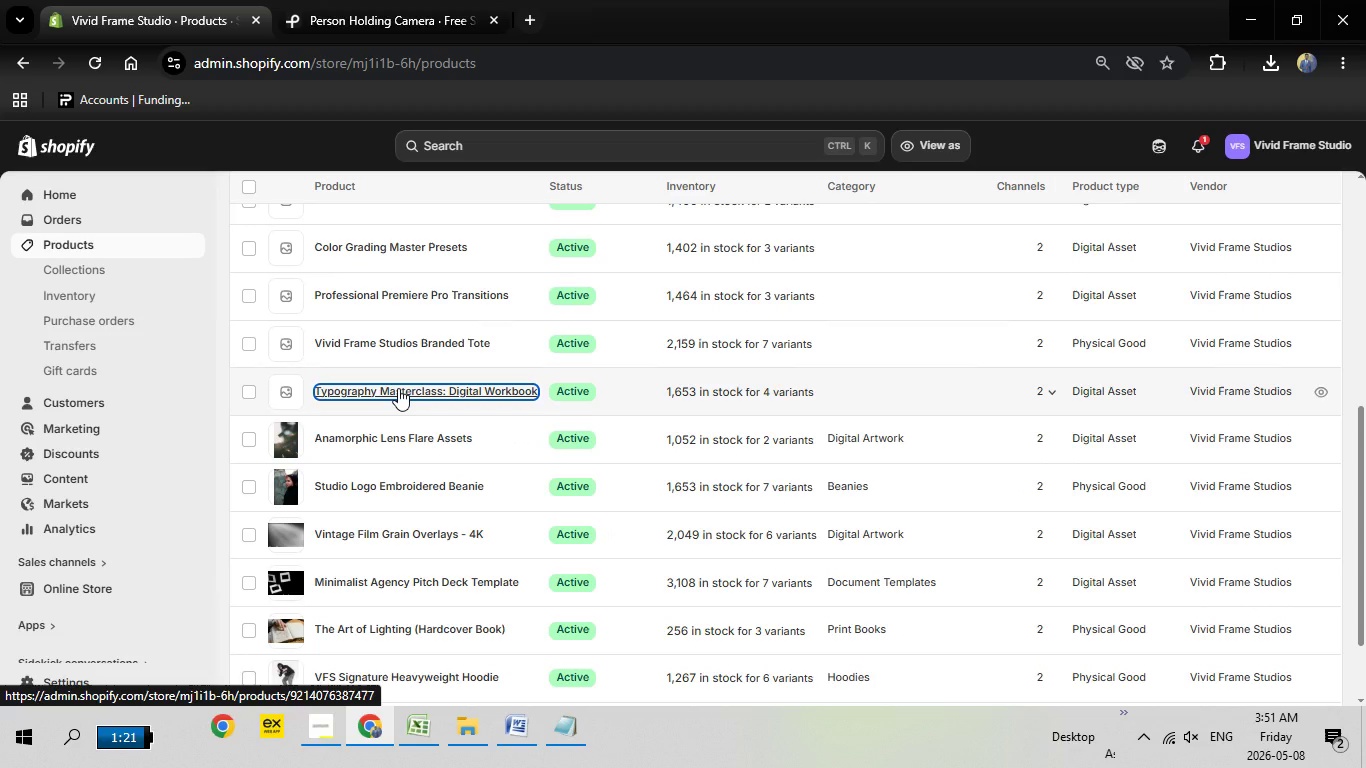 
left_click([398, 388])
 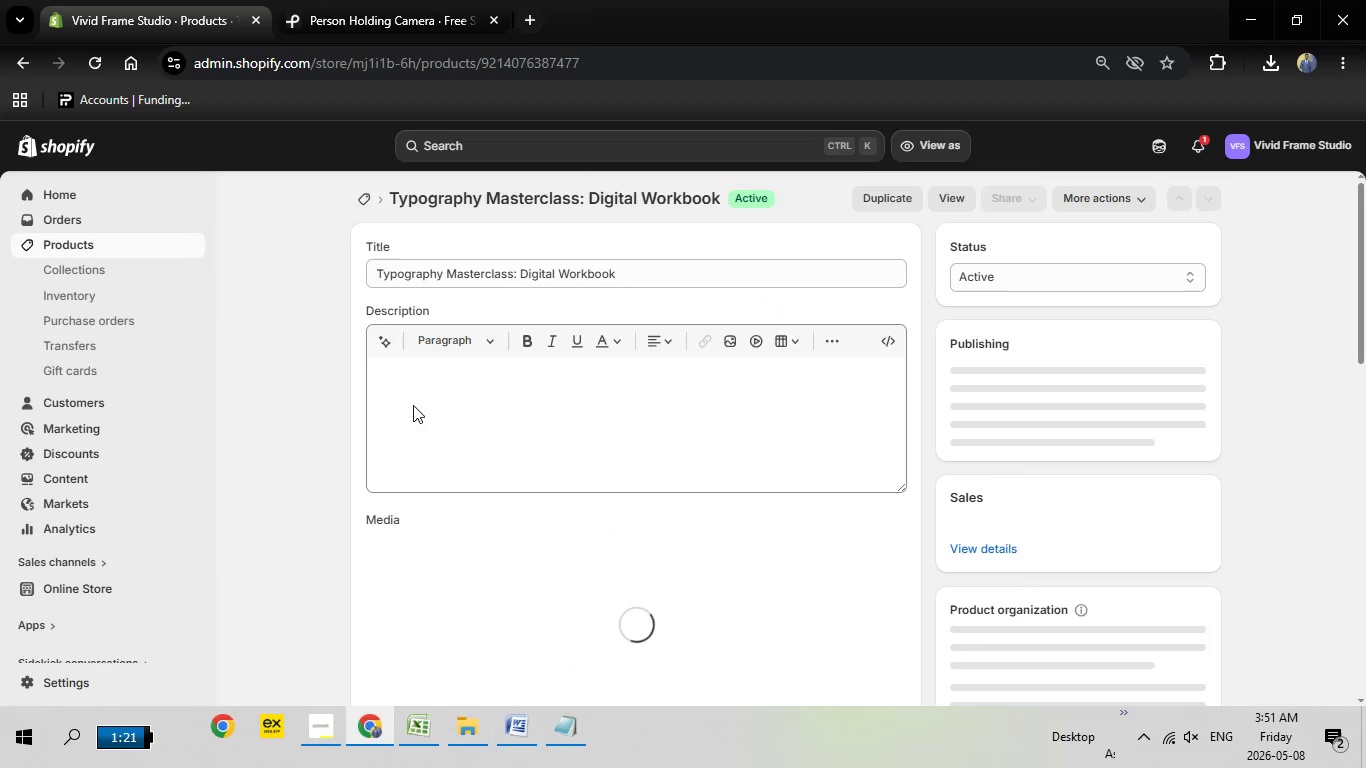 
wait(6.41)
 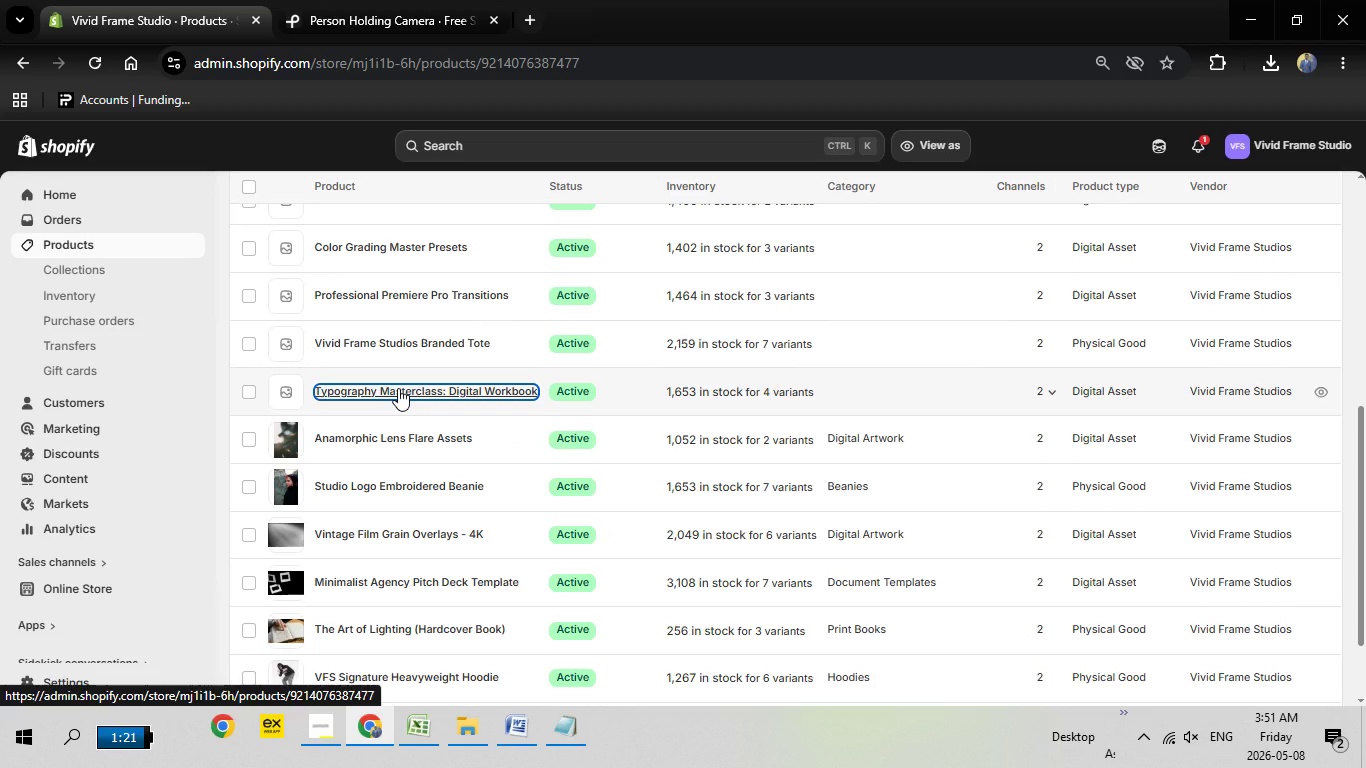 
left_click([524, 726])
 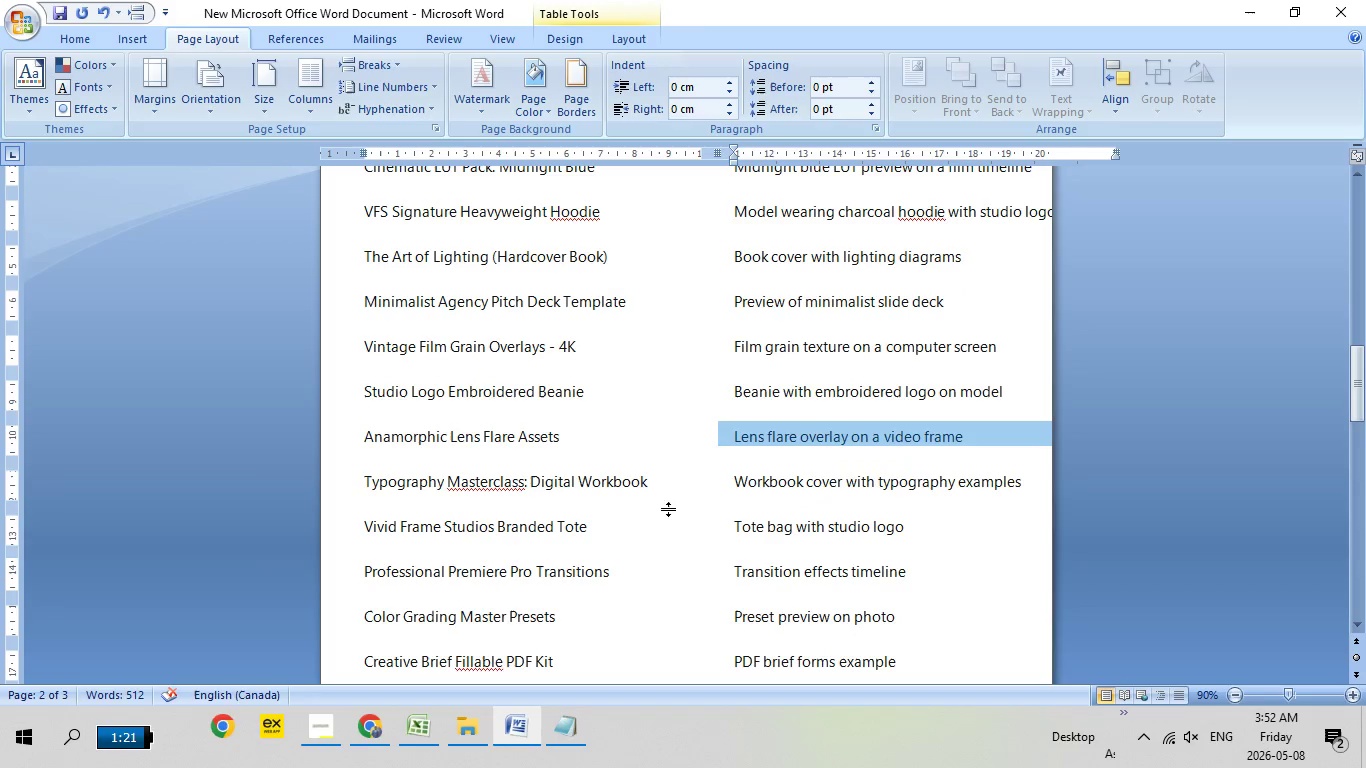 
scroll: coordinate [558, 558], scroll_direction: down, amount: 2.0
 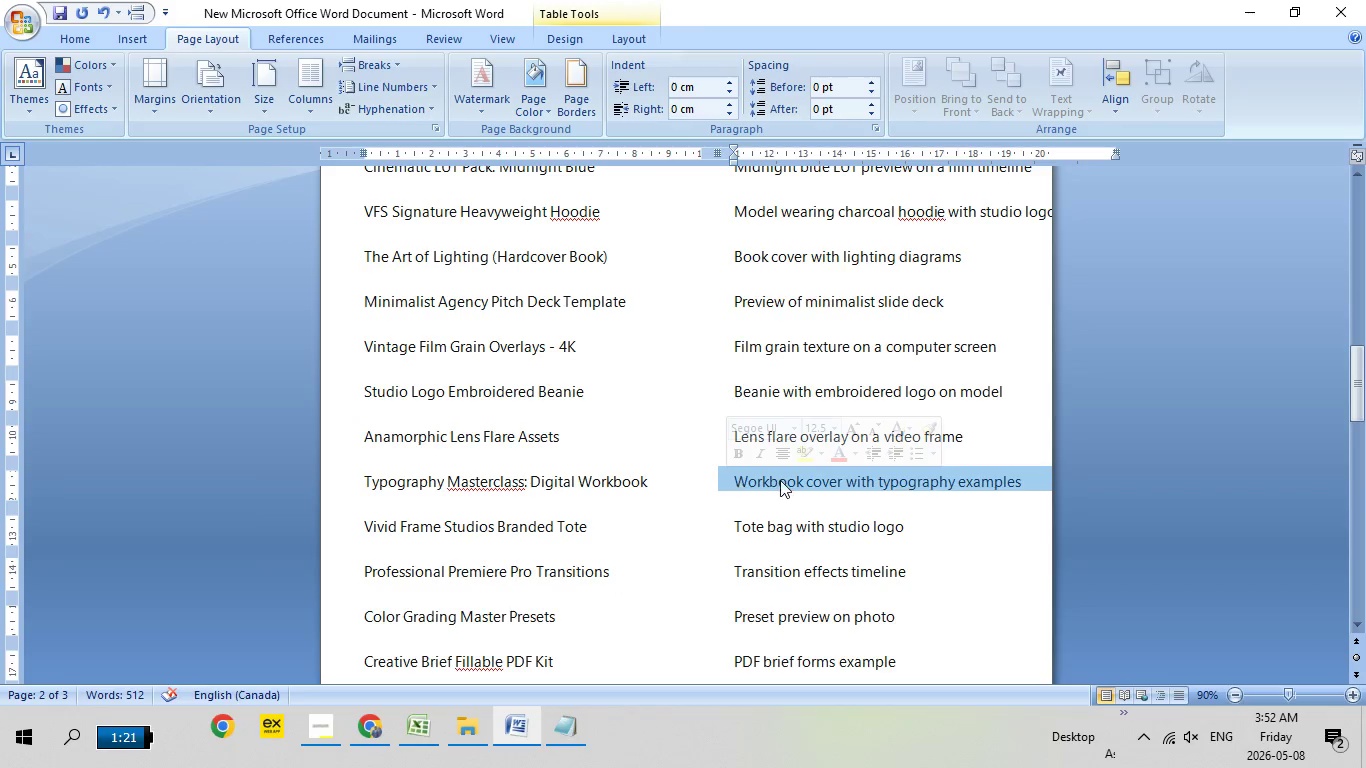 
left_click([727, 482])
 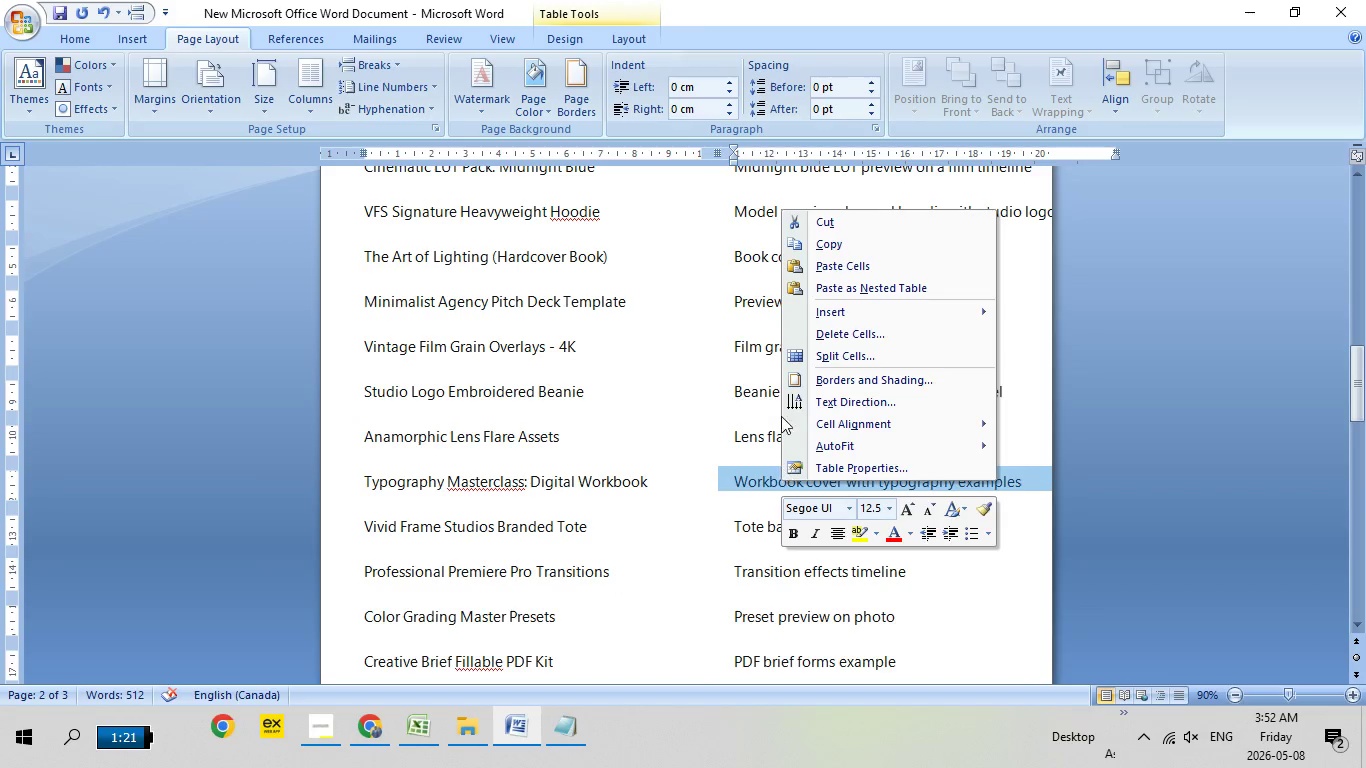 
right_click([780, 480])
 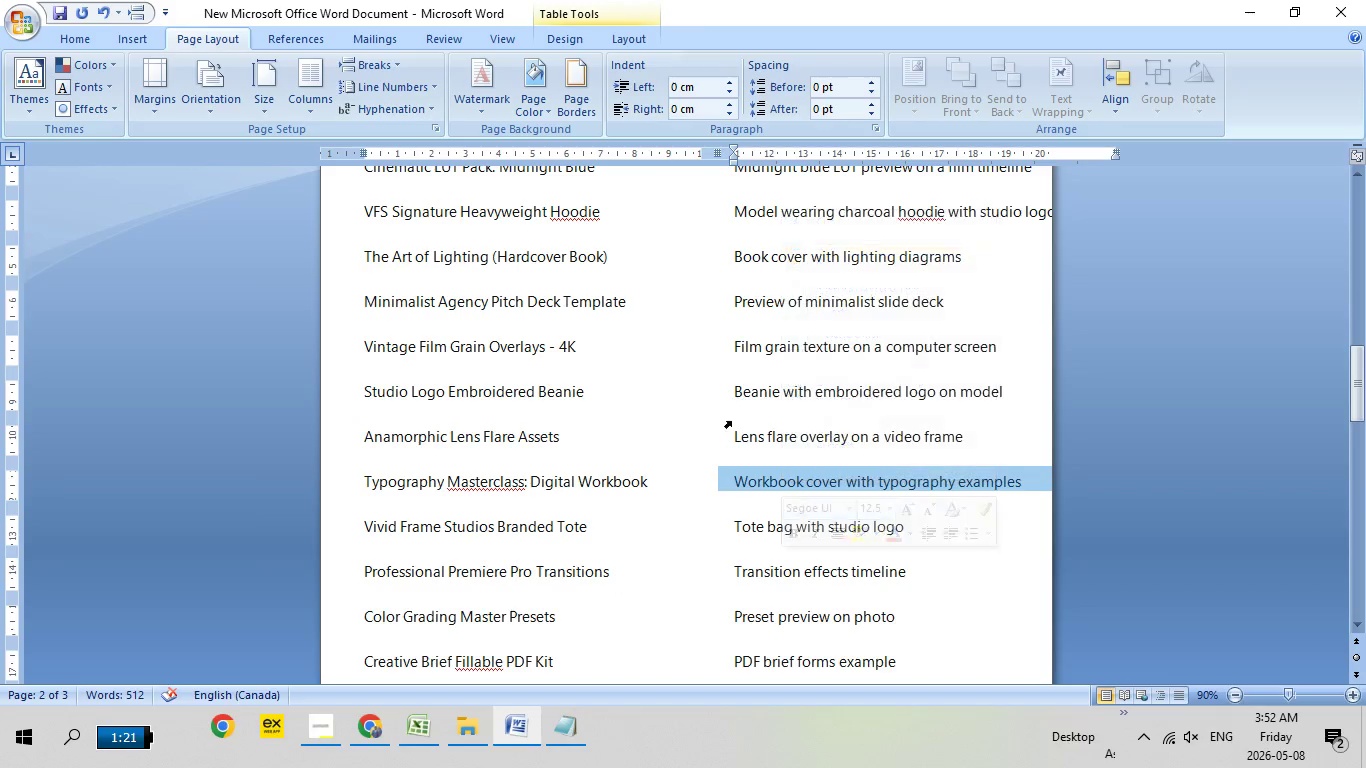 
left_click([839, 246])
 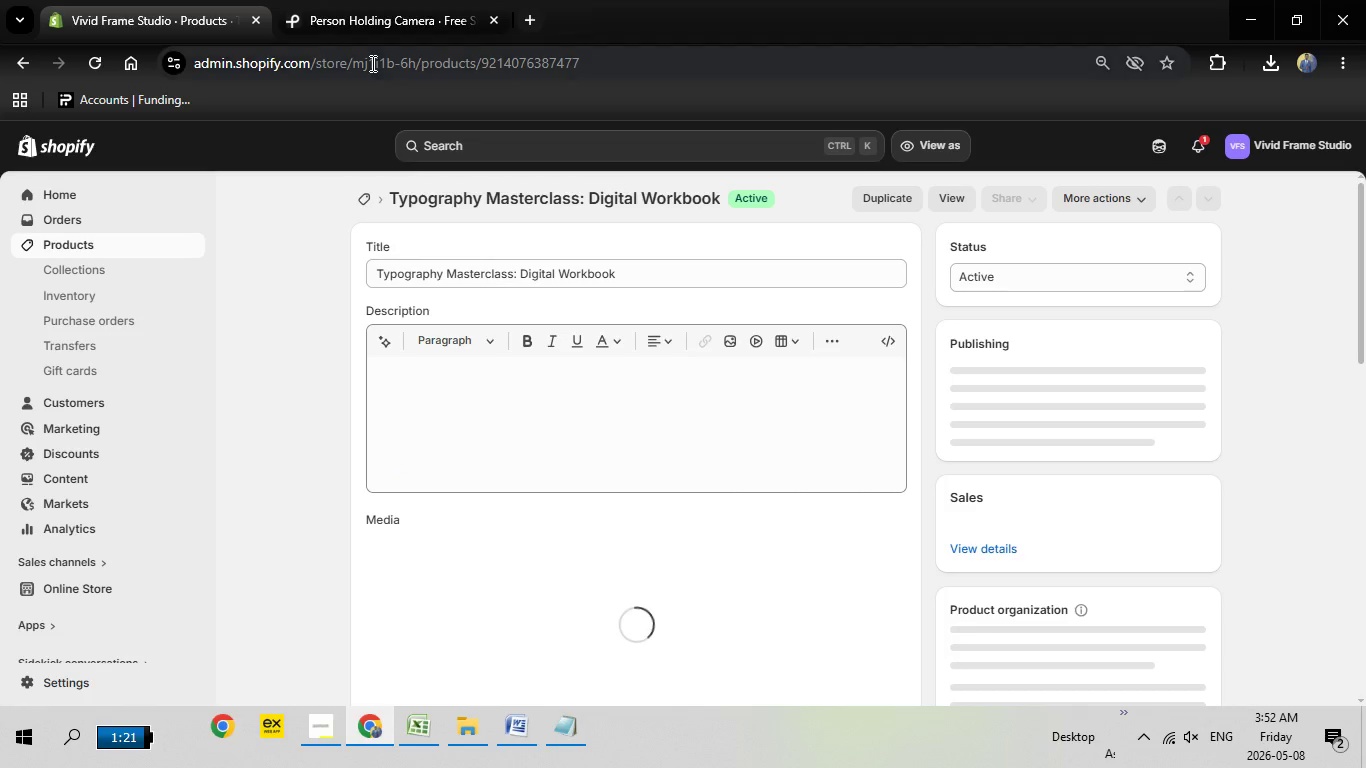 
left_click([378, 735])
 